 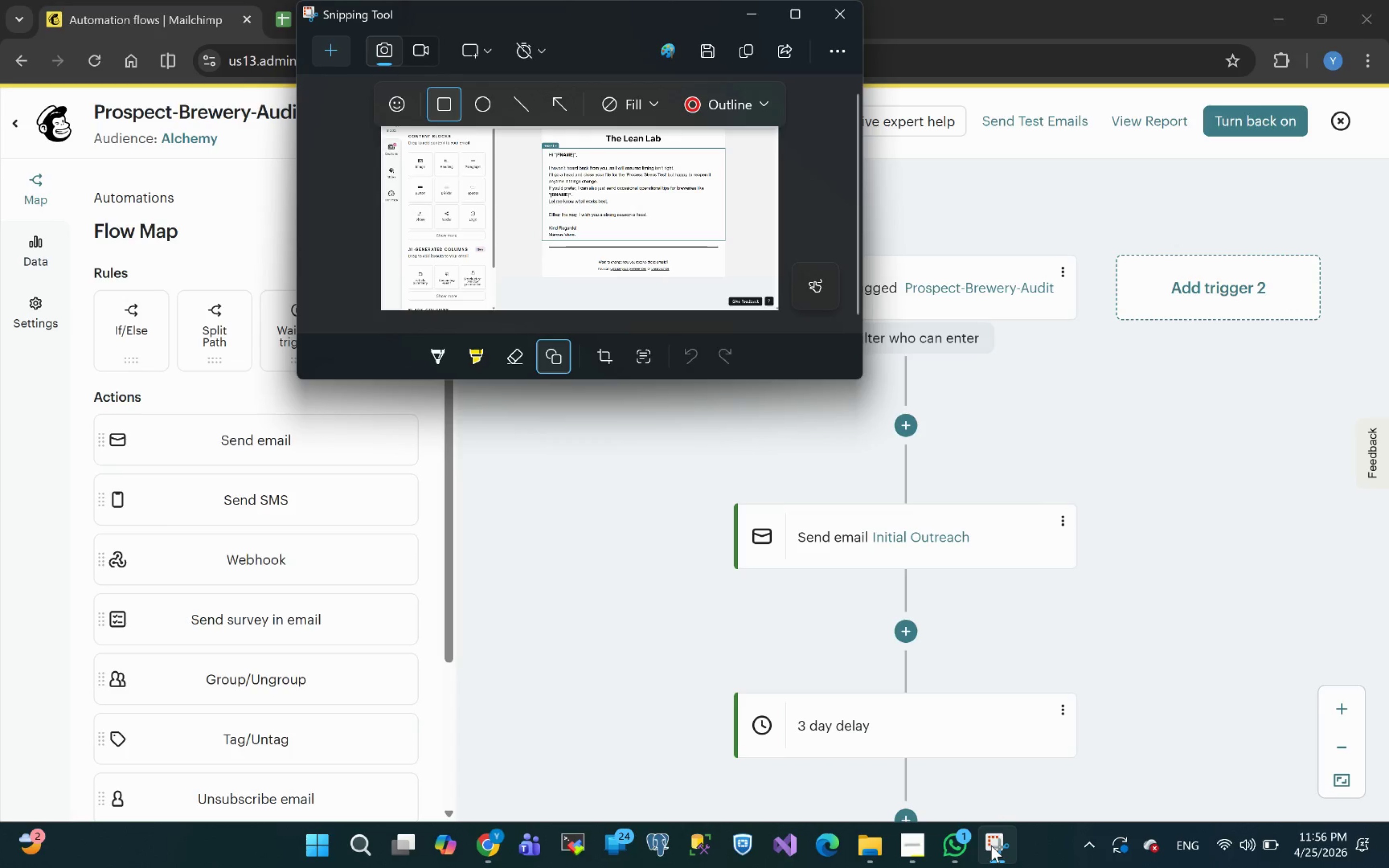 
left_click([423, 50])
 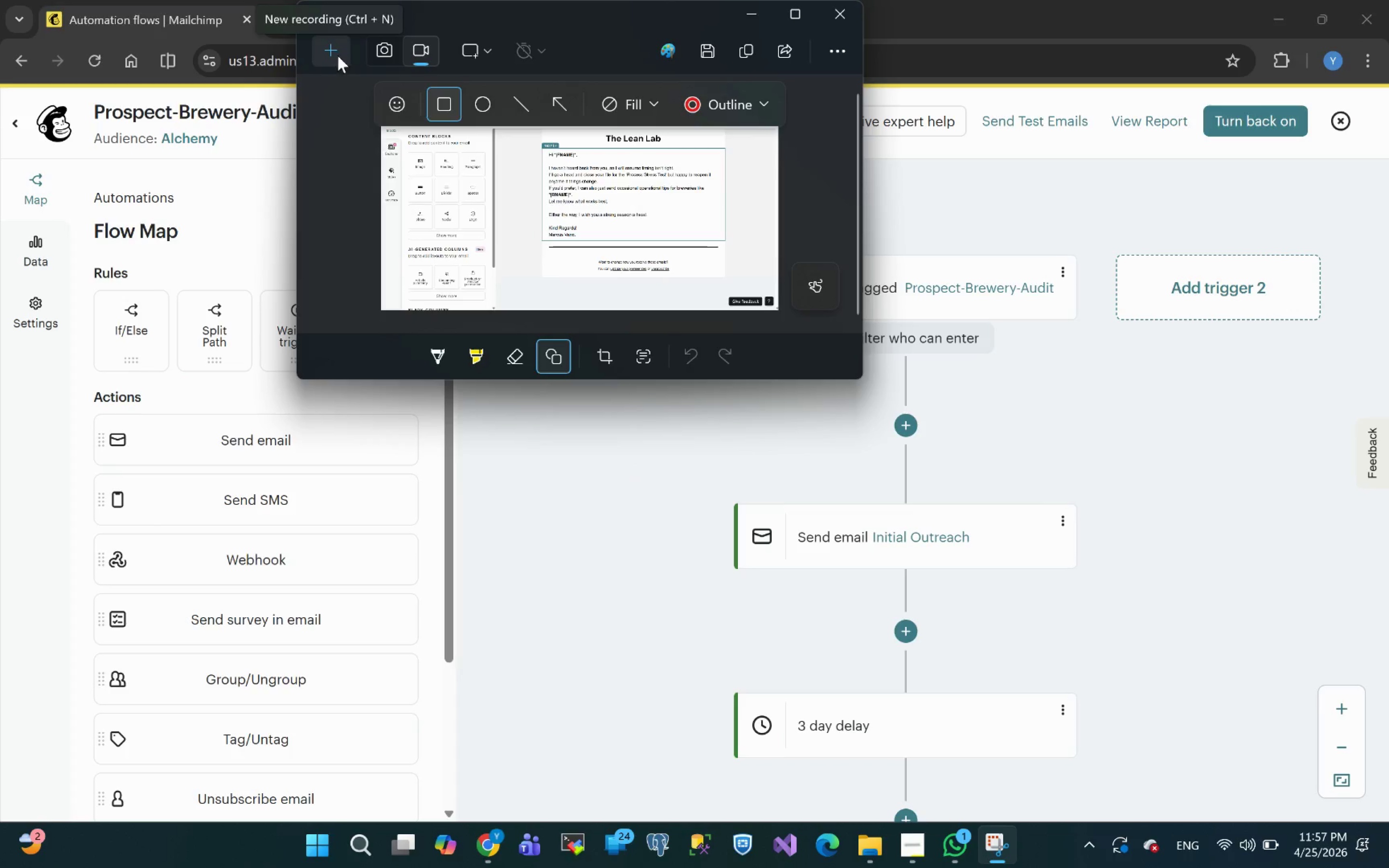 
left_click([335, 53])
 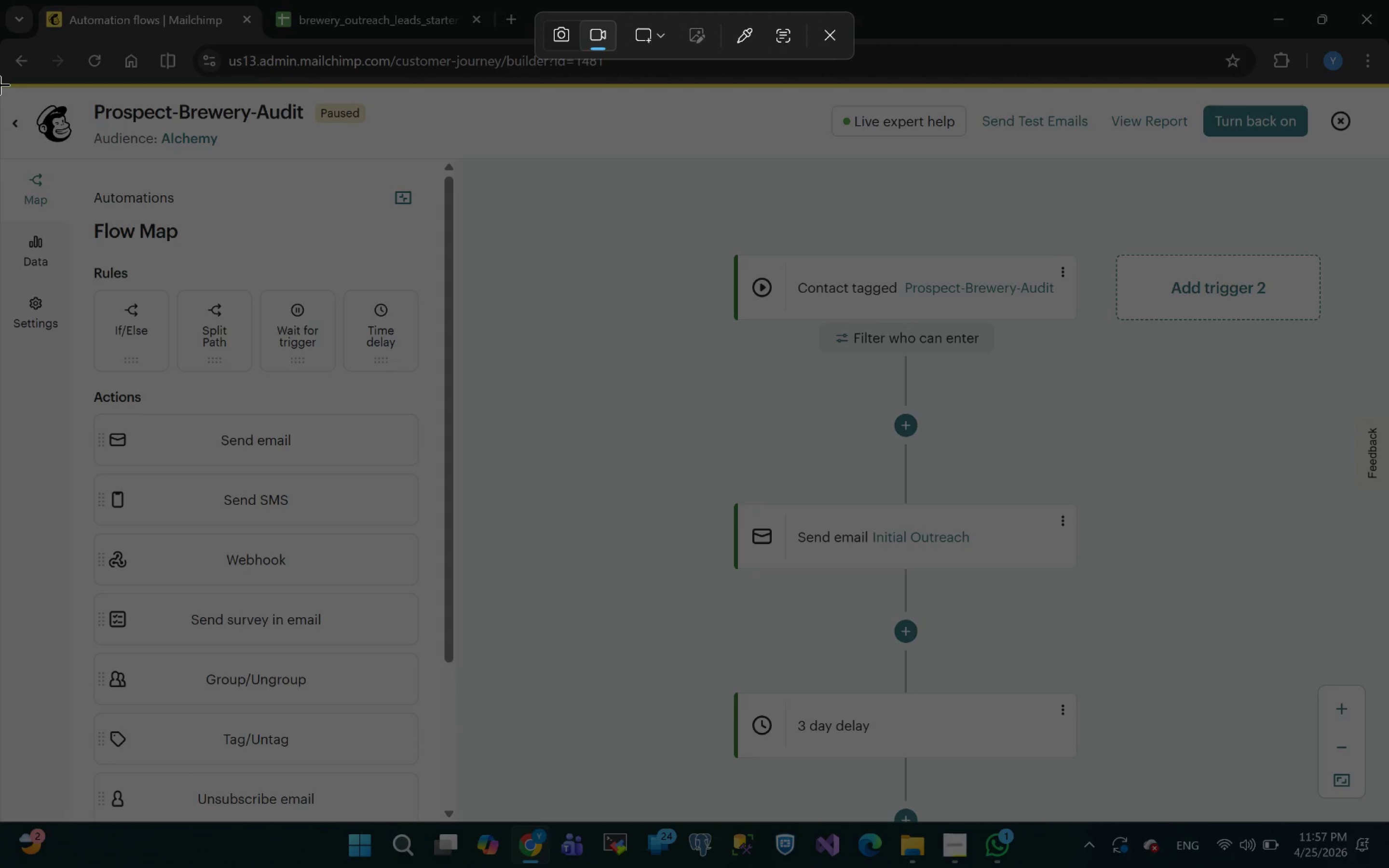 
left_click_drag(start_coordinate=[0, 42], to_coordinate=[1388, 821])
 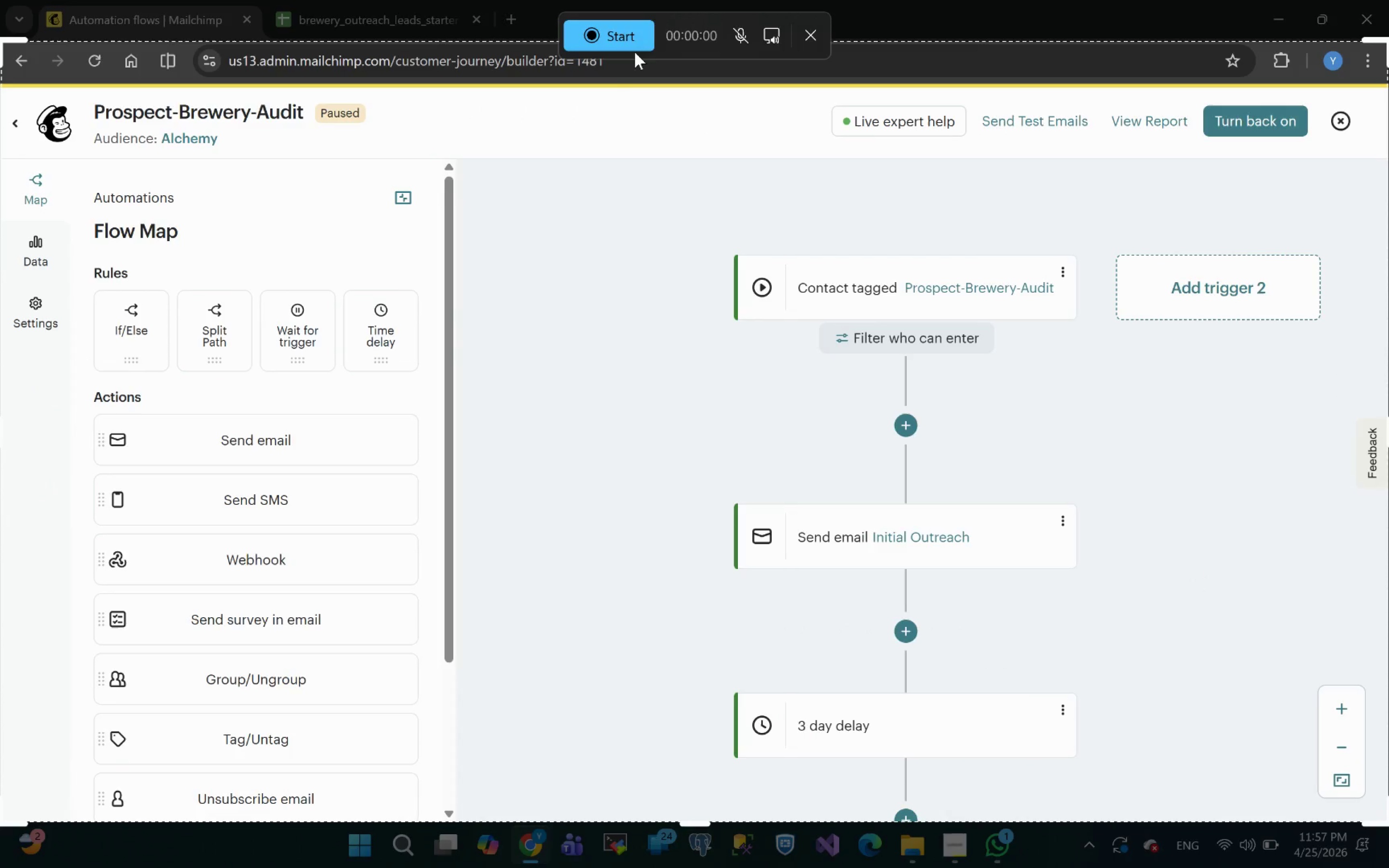 
left_click([621, 43])
 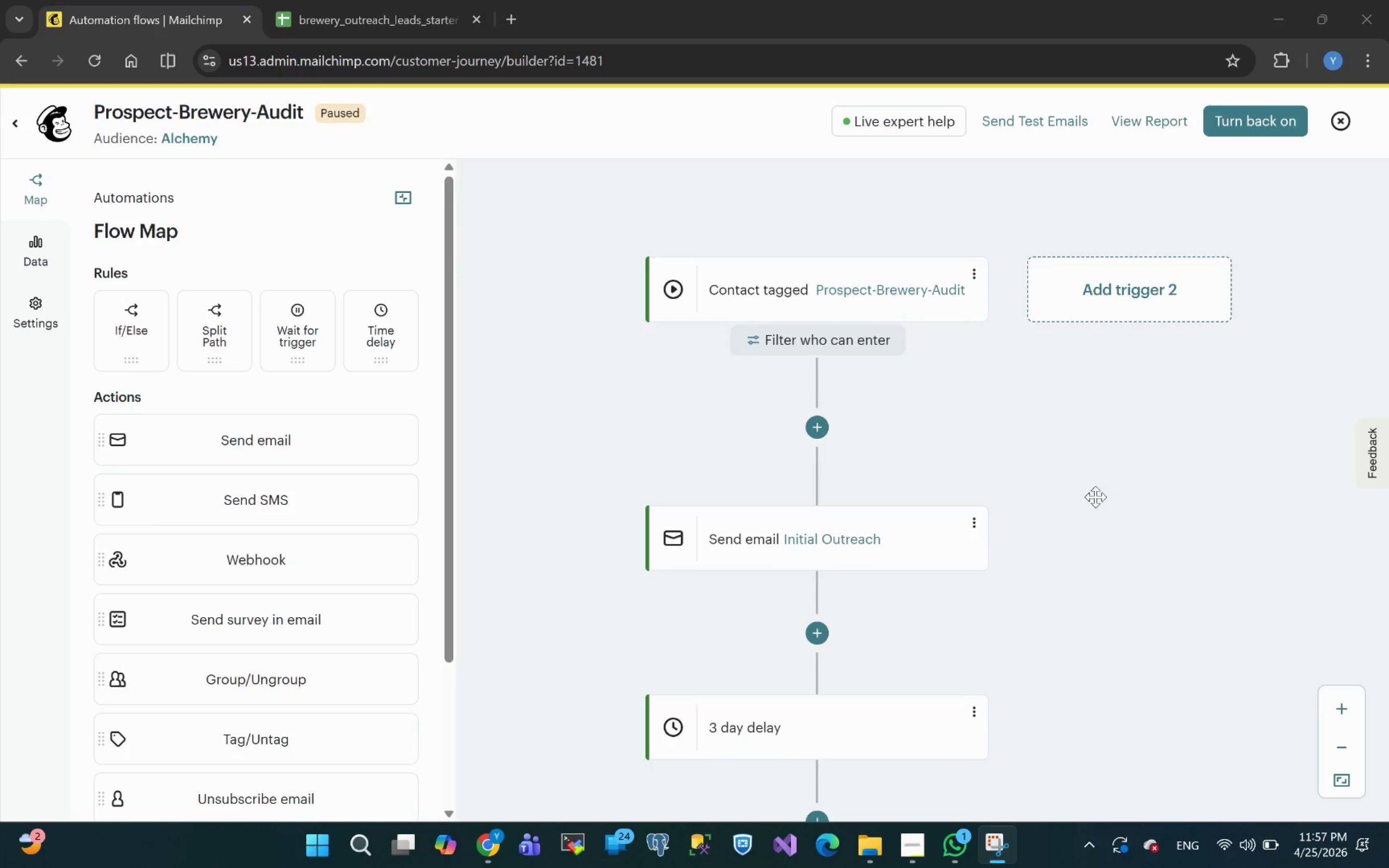 
wait(6.79)
 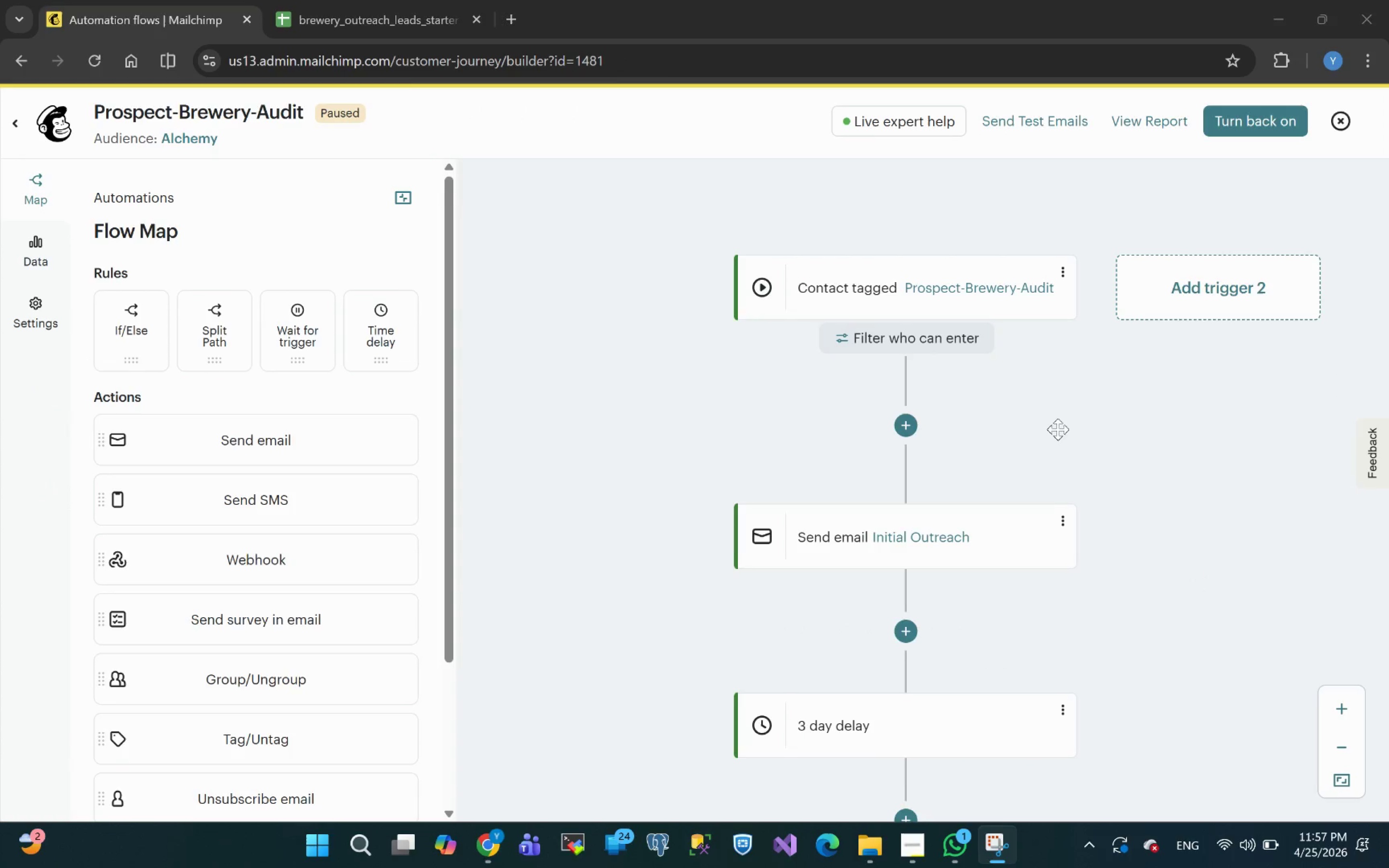 
left_click([975, 271])
 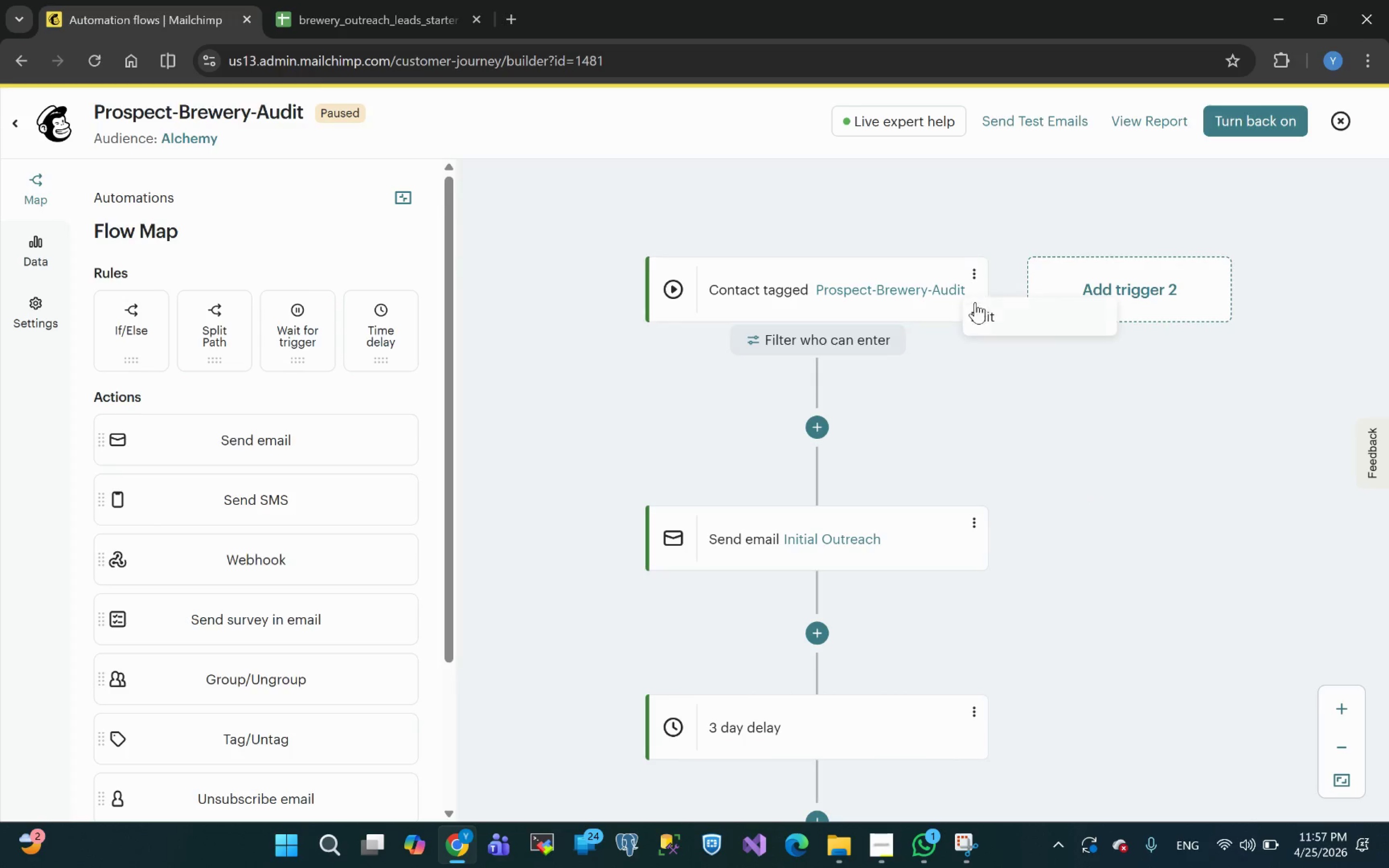 
left_click([980, 314])
 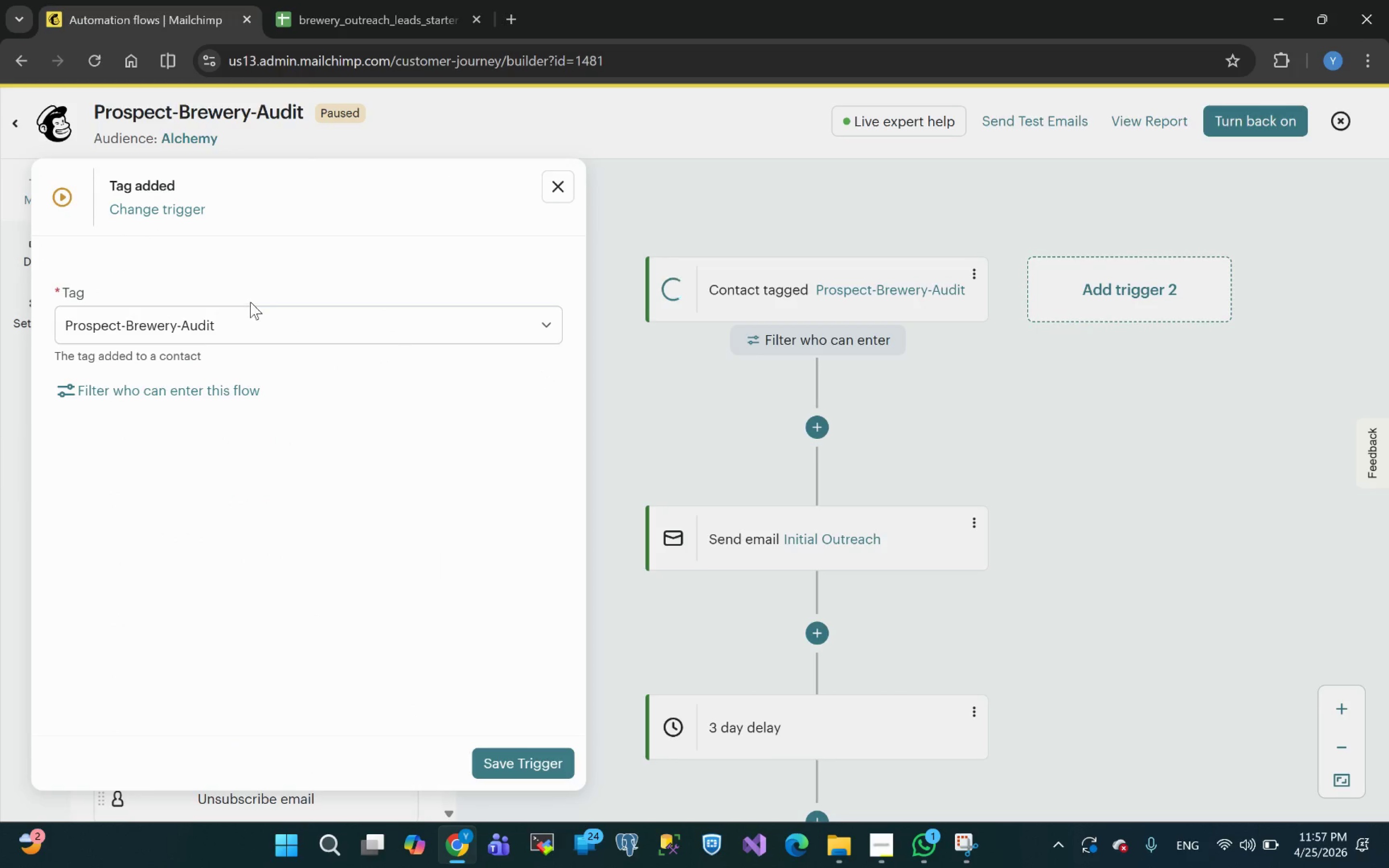 
left_click([243, 330])
 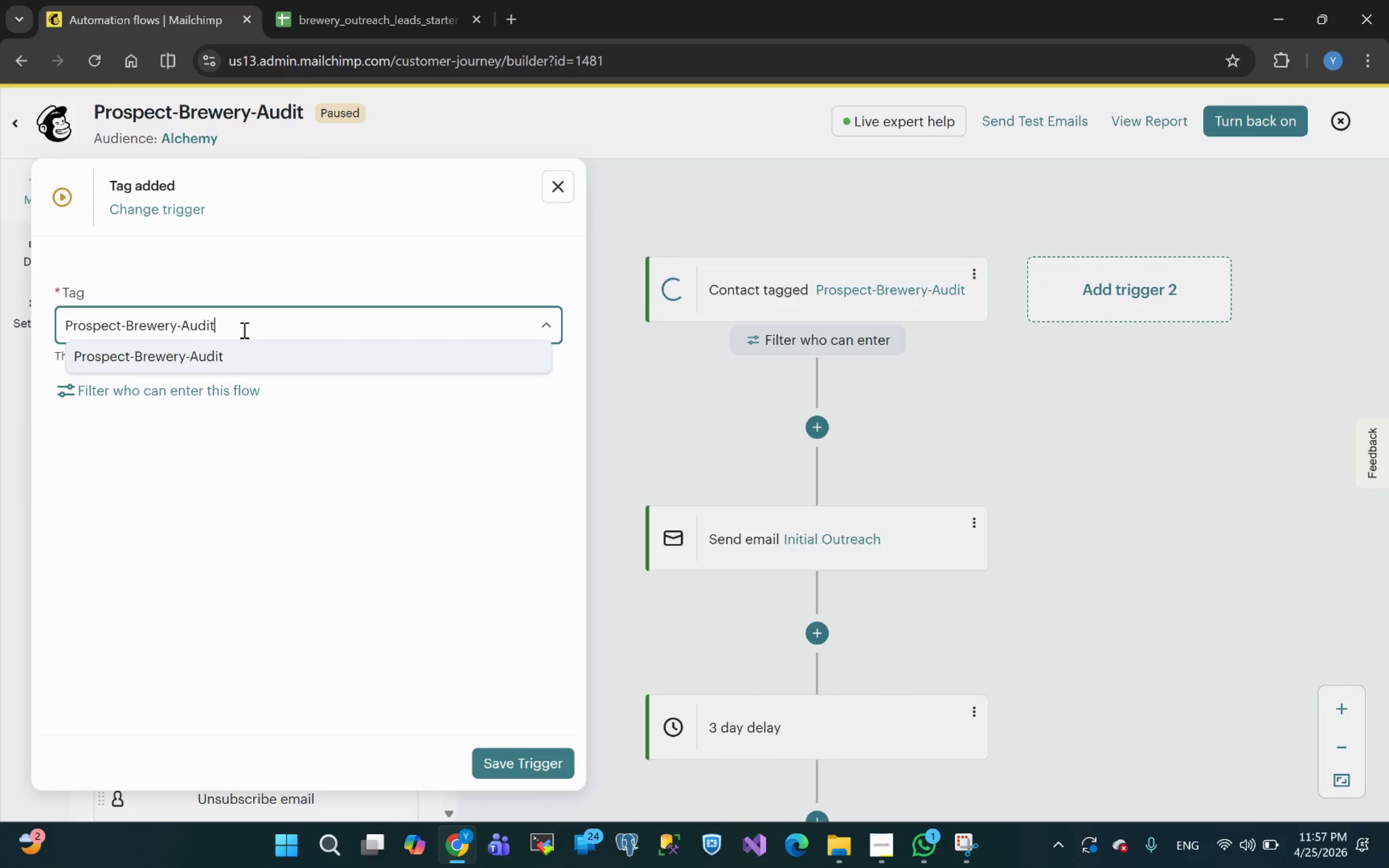 
left_click([243, 330])
 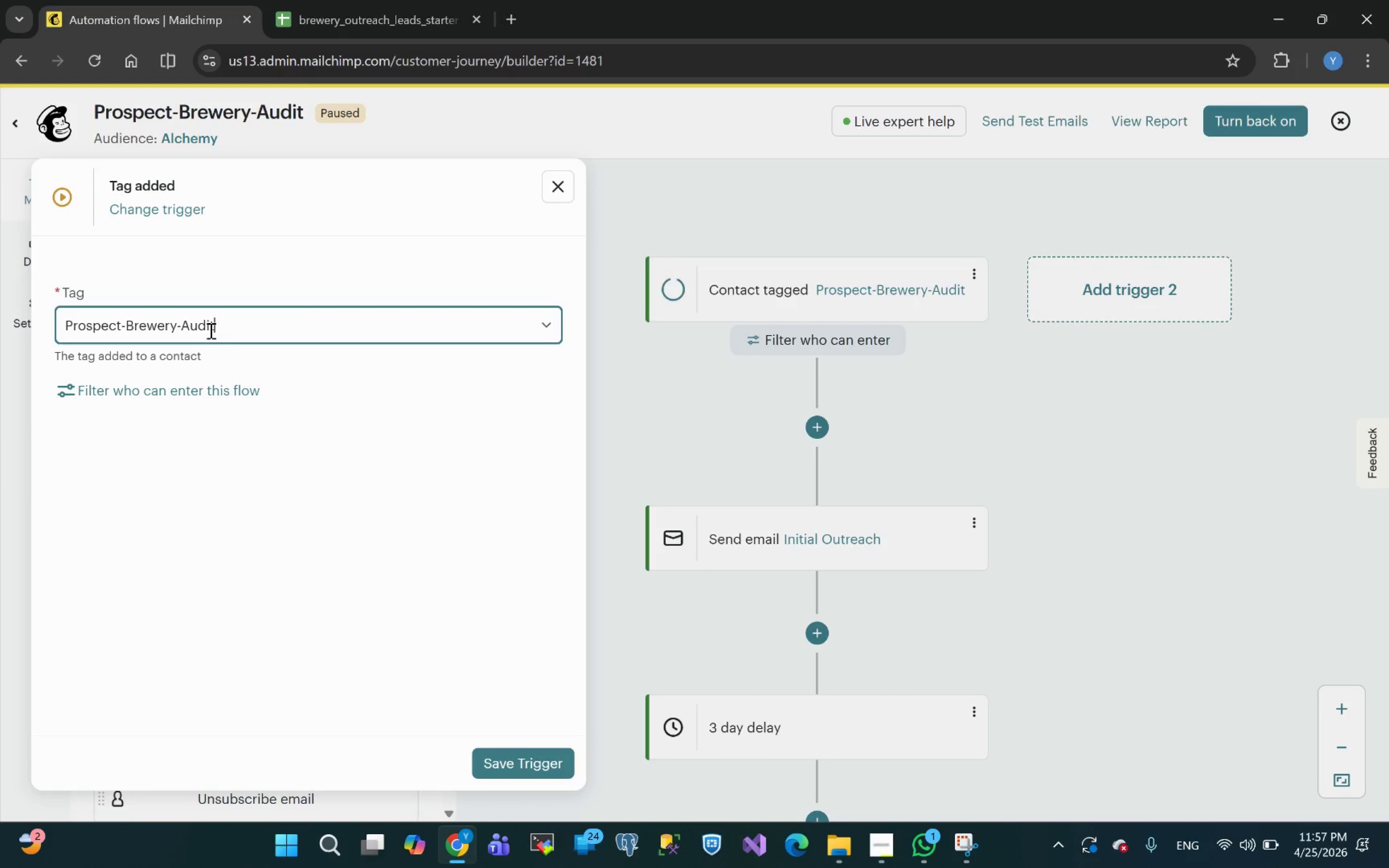 
left_click([231, 323])
 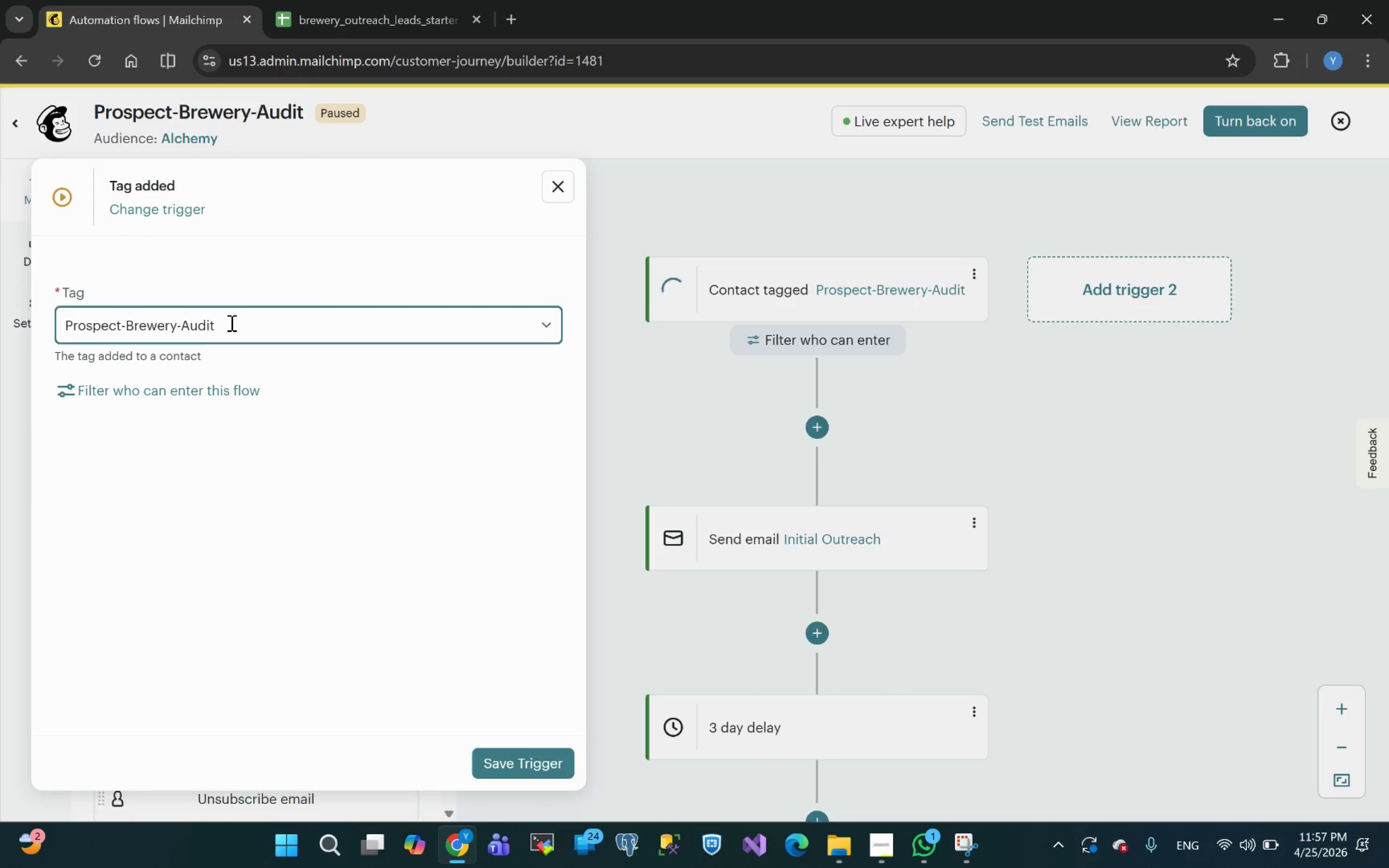 
left_click_drag(start_coordinate=[231, 323], to_coordinate=[52, 326])
 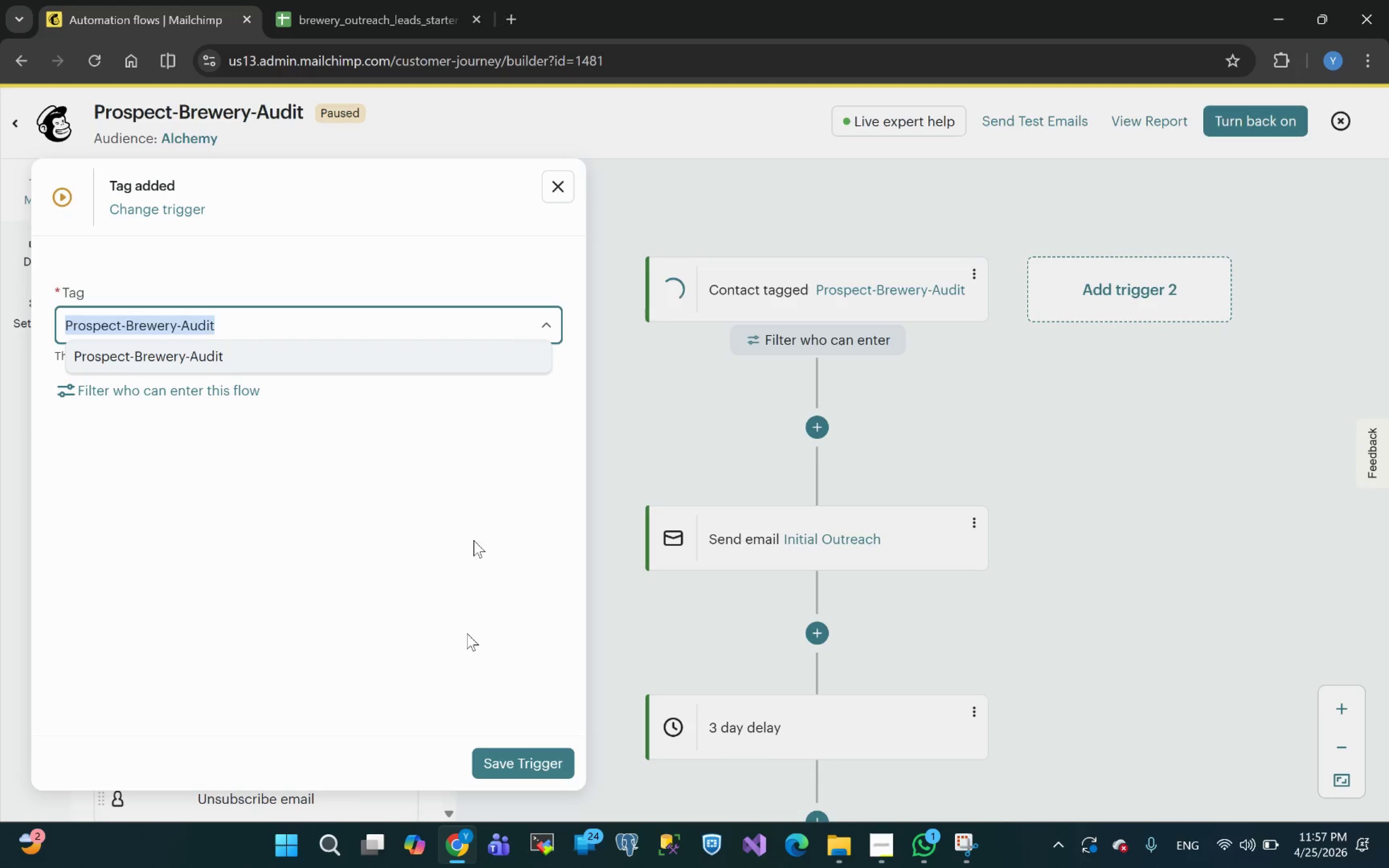 
left_click([470, 713])
 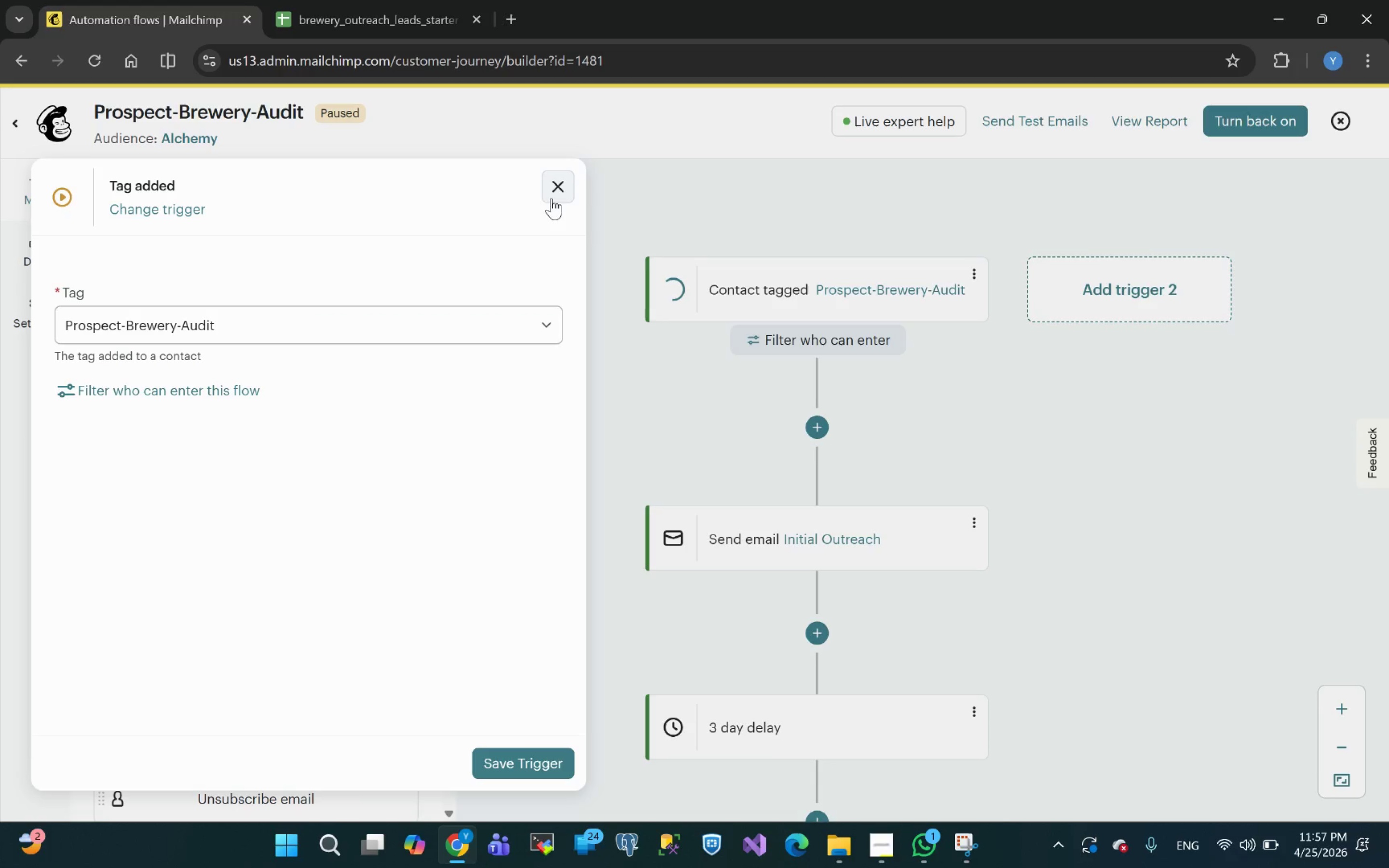 
left_click([555, 187])
 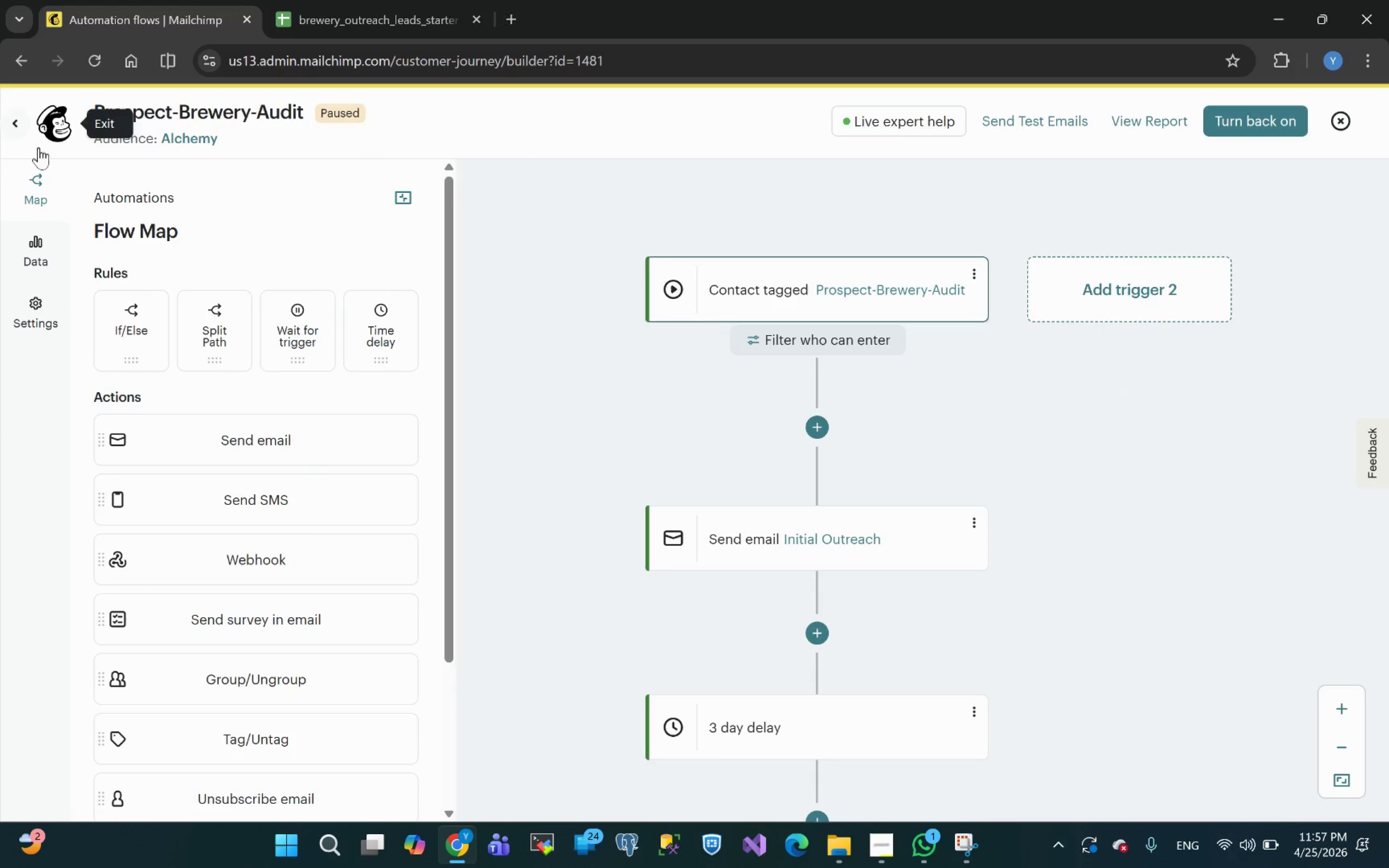 
left_click([57, 131])
 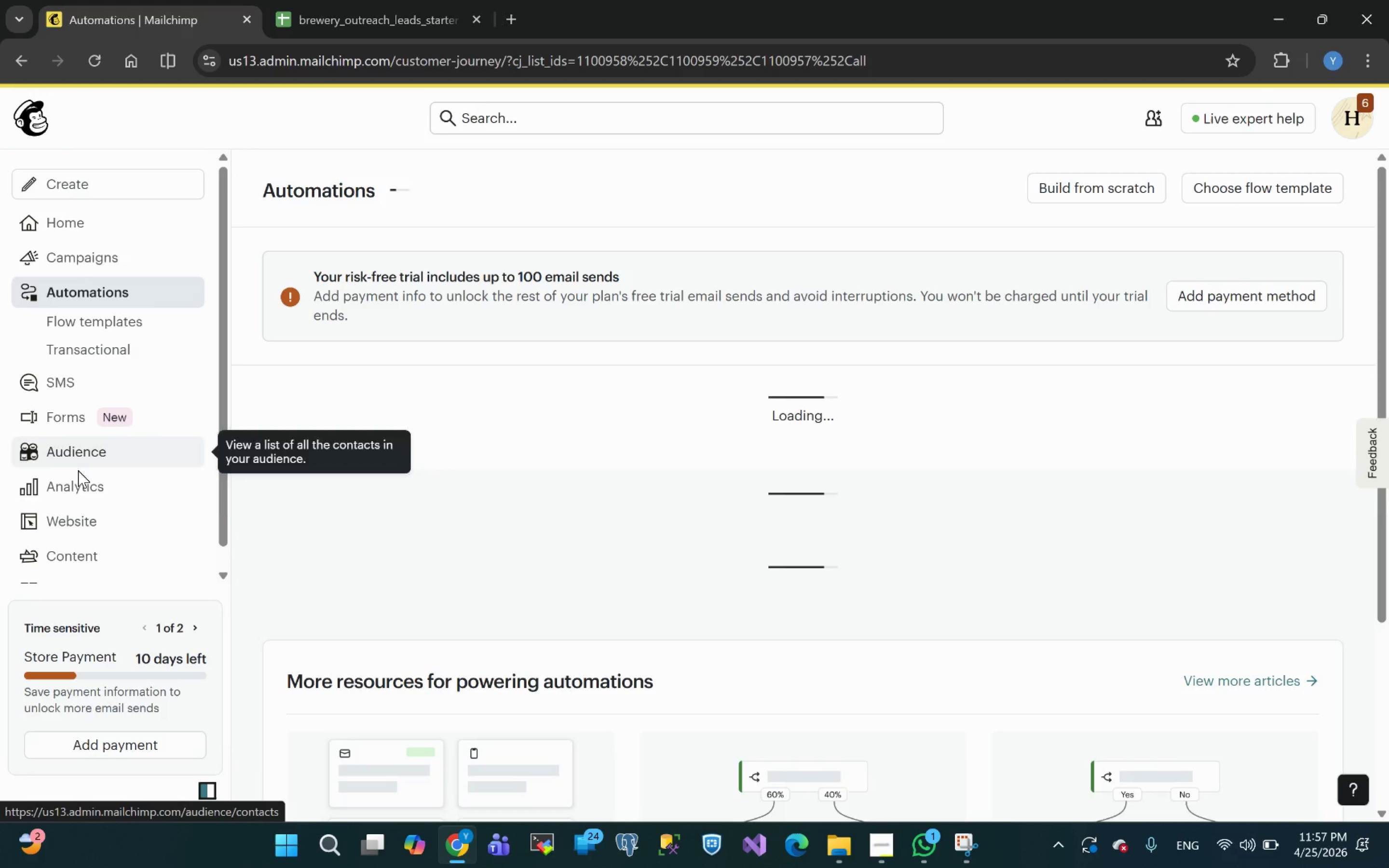 
left_click([85, 450])
 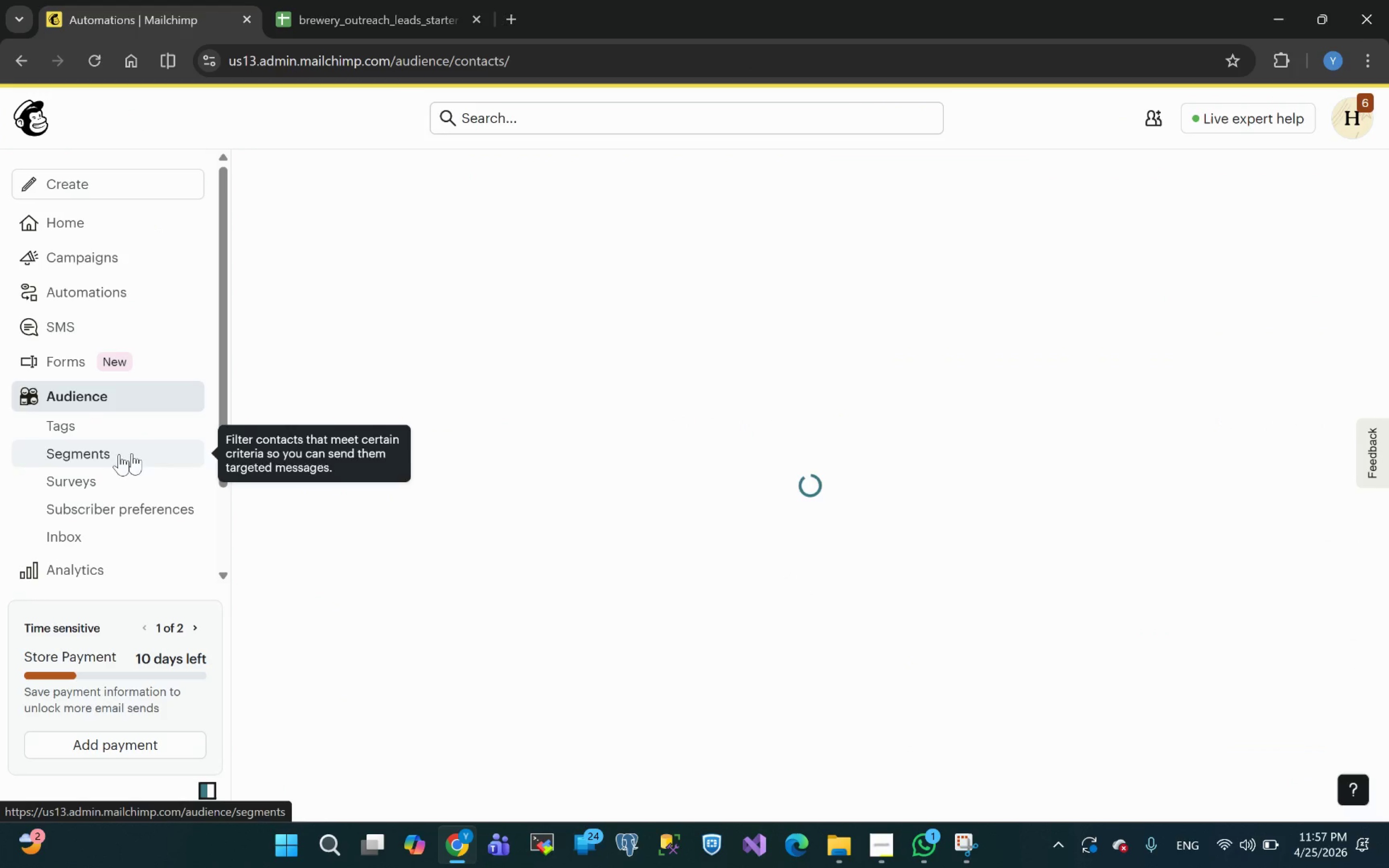 
left_click([75, 426])
 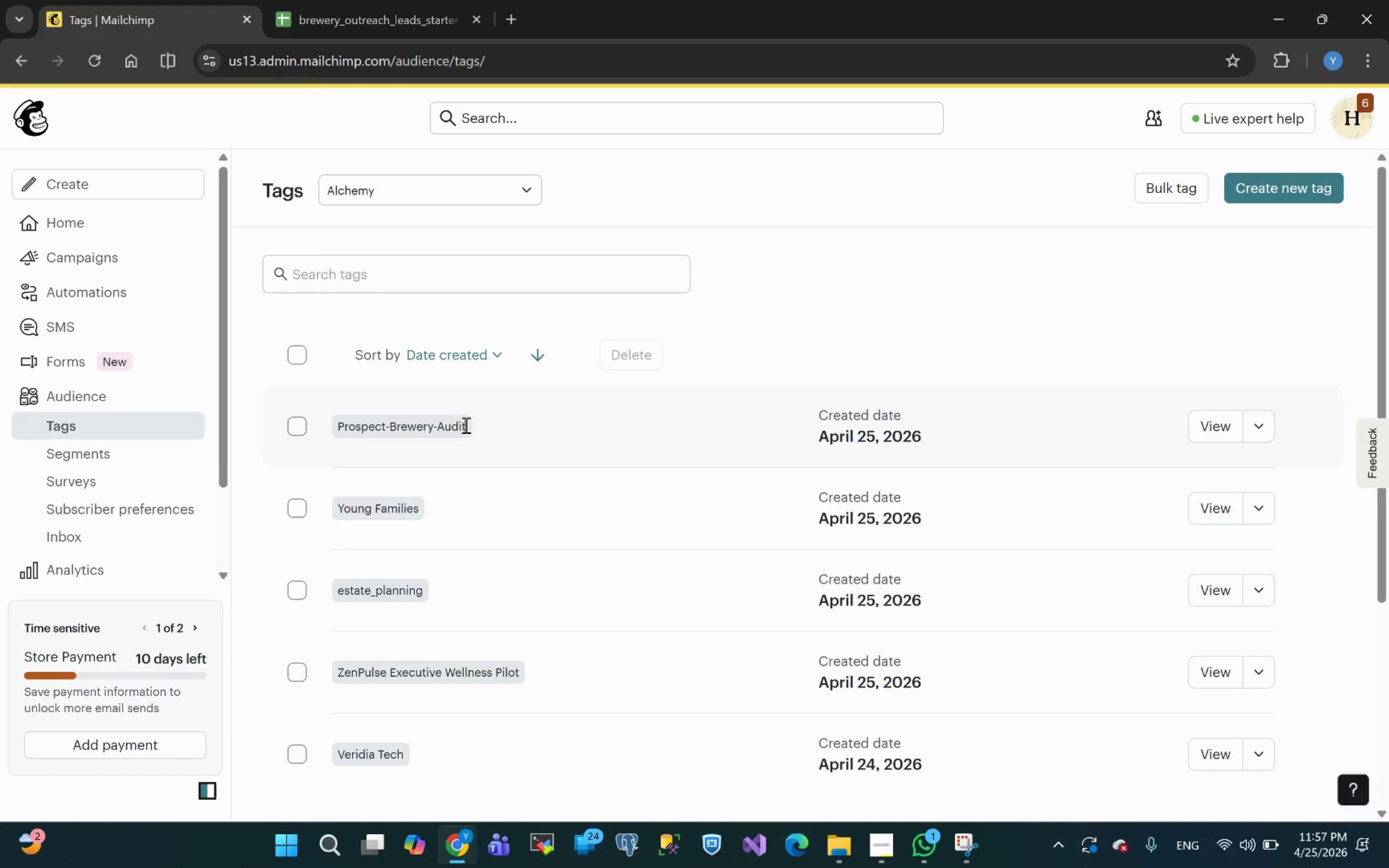 
left_click_drag(start_coordinate=[478, 427], to_coordinate=[375, 434])
 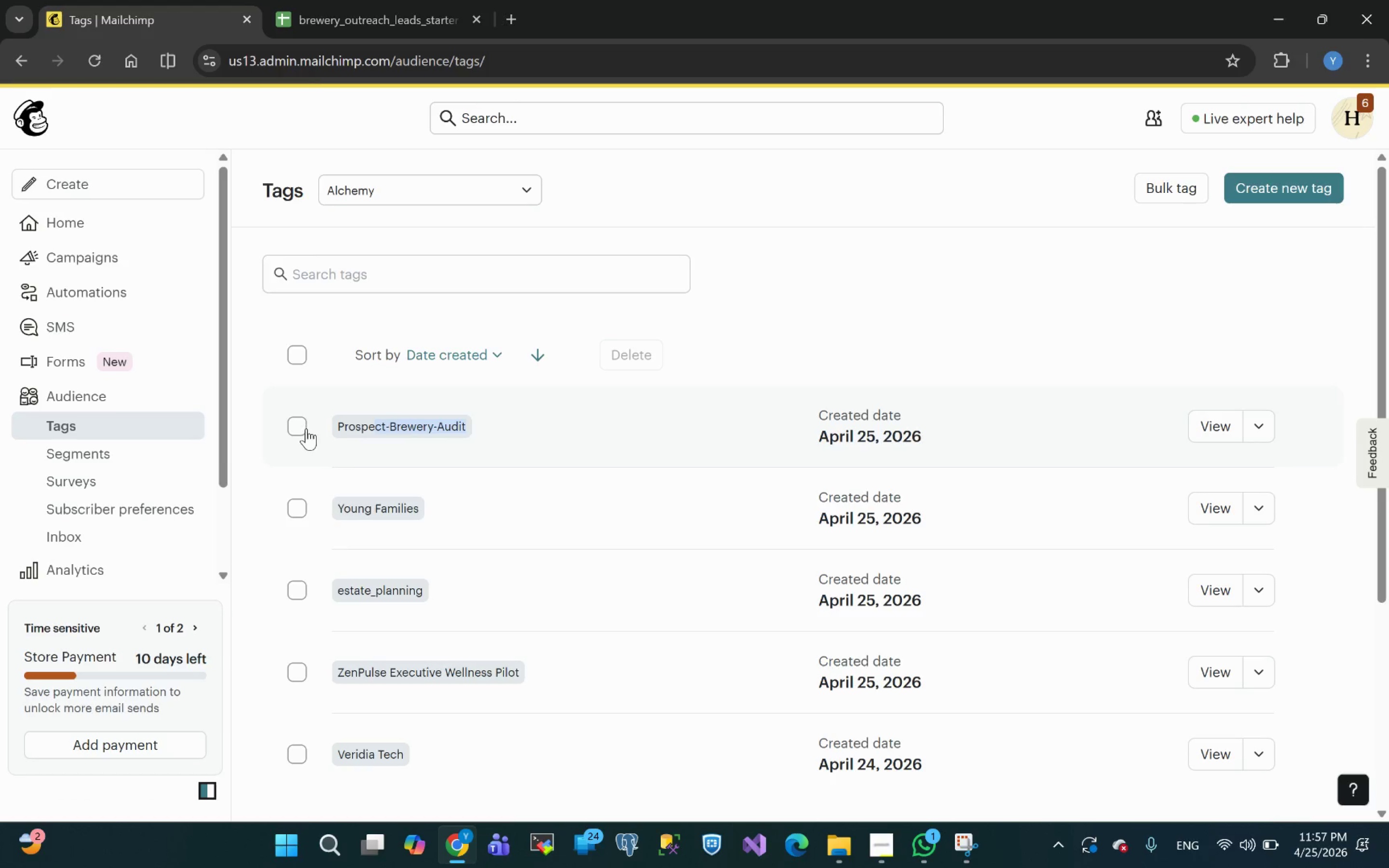 
left_click([301, 428])
 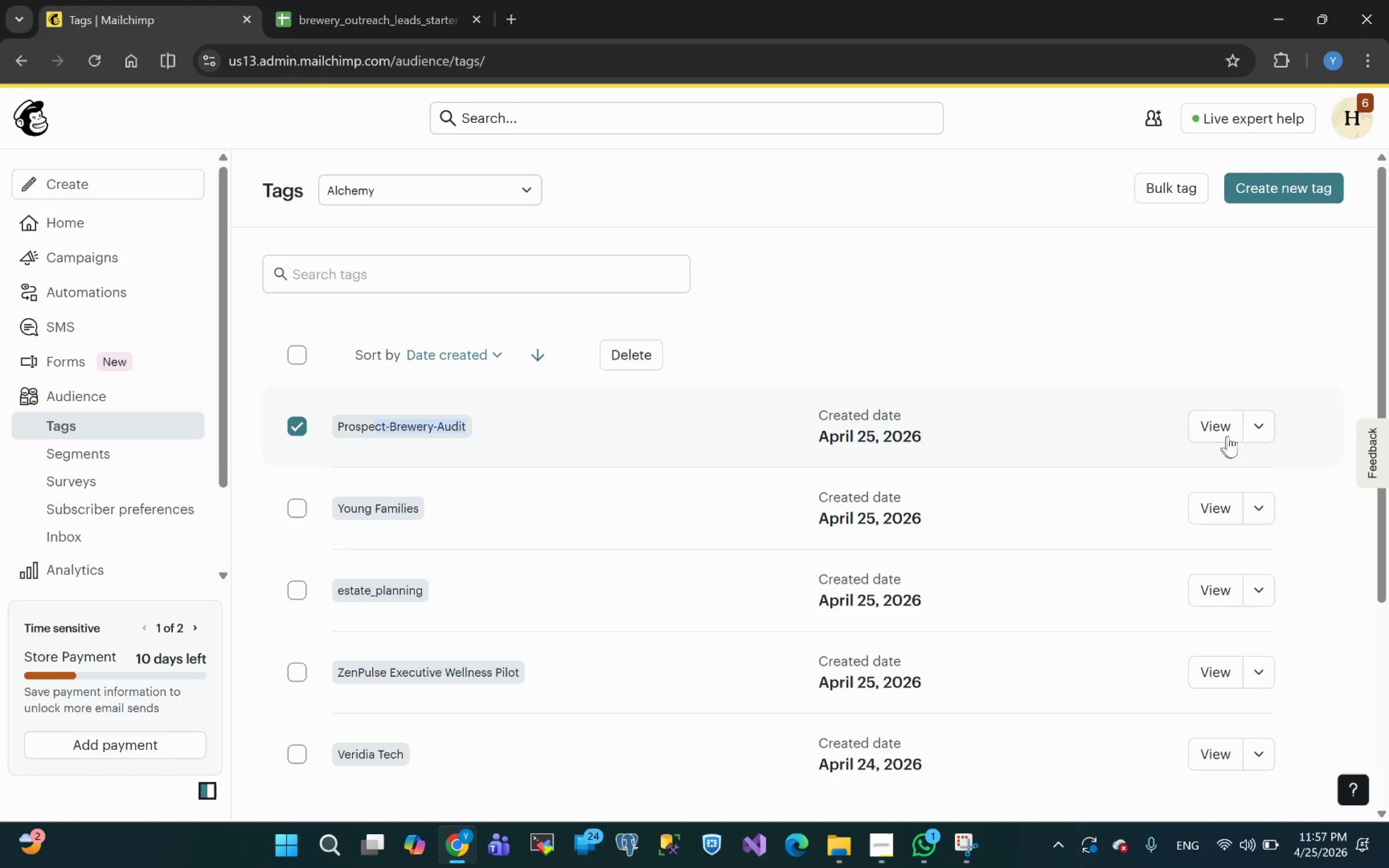 
left_click([1212, 427])
 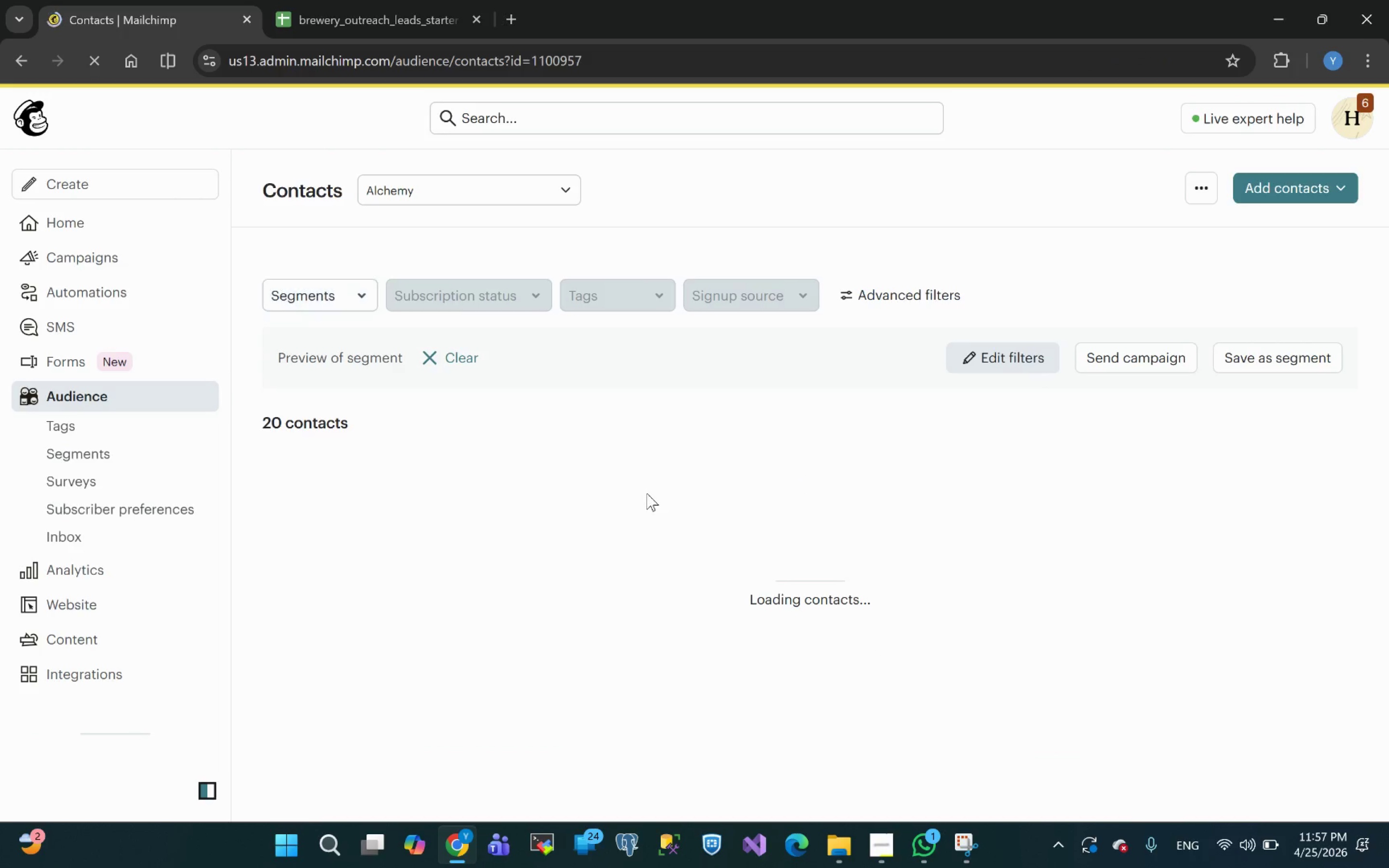 
wait(6.01)
 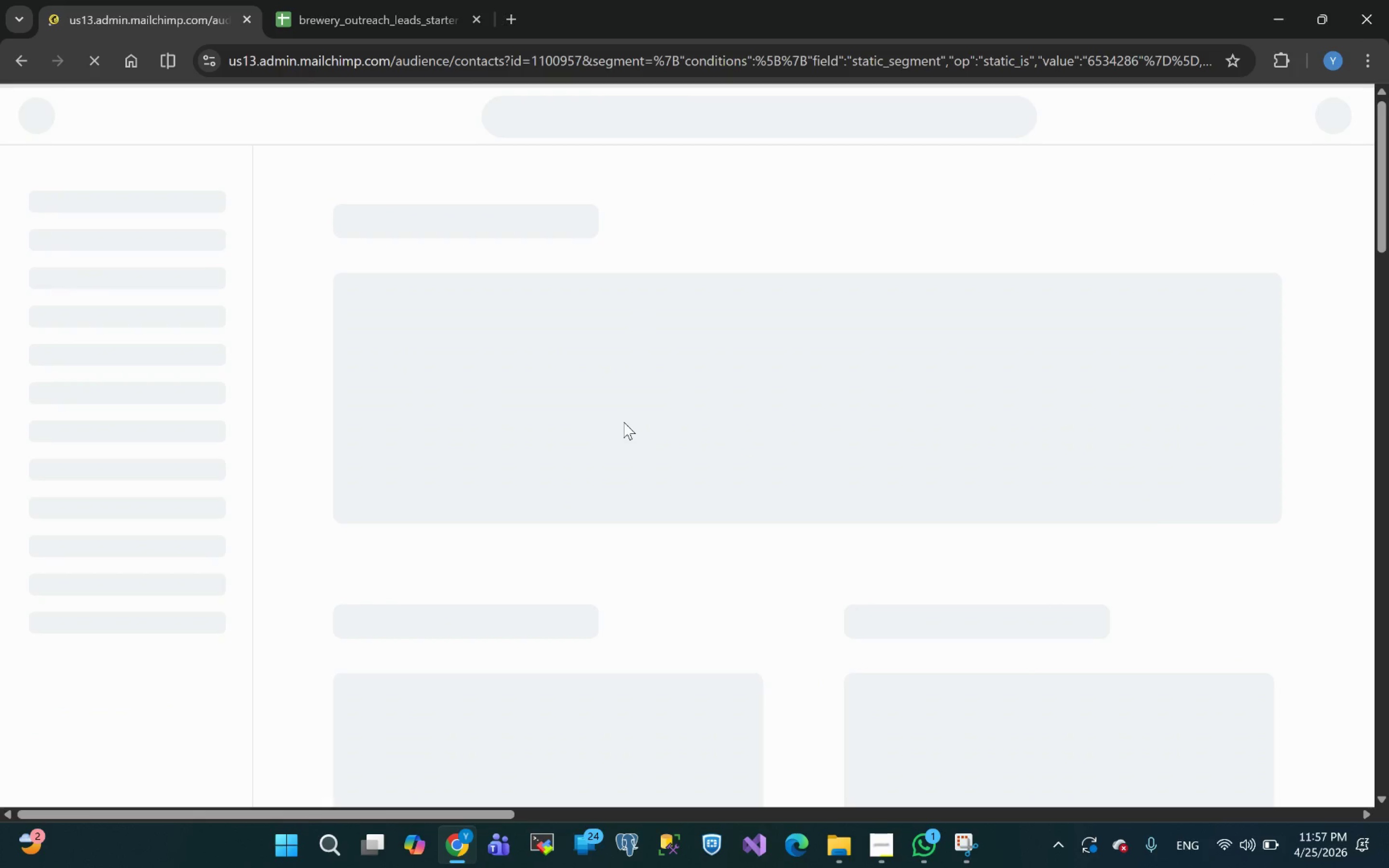 
left_click_drag(start_coordinate=[364, 418], to_coordinate=[234, 434])
 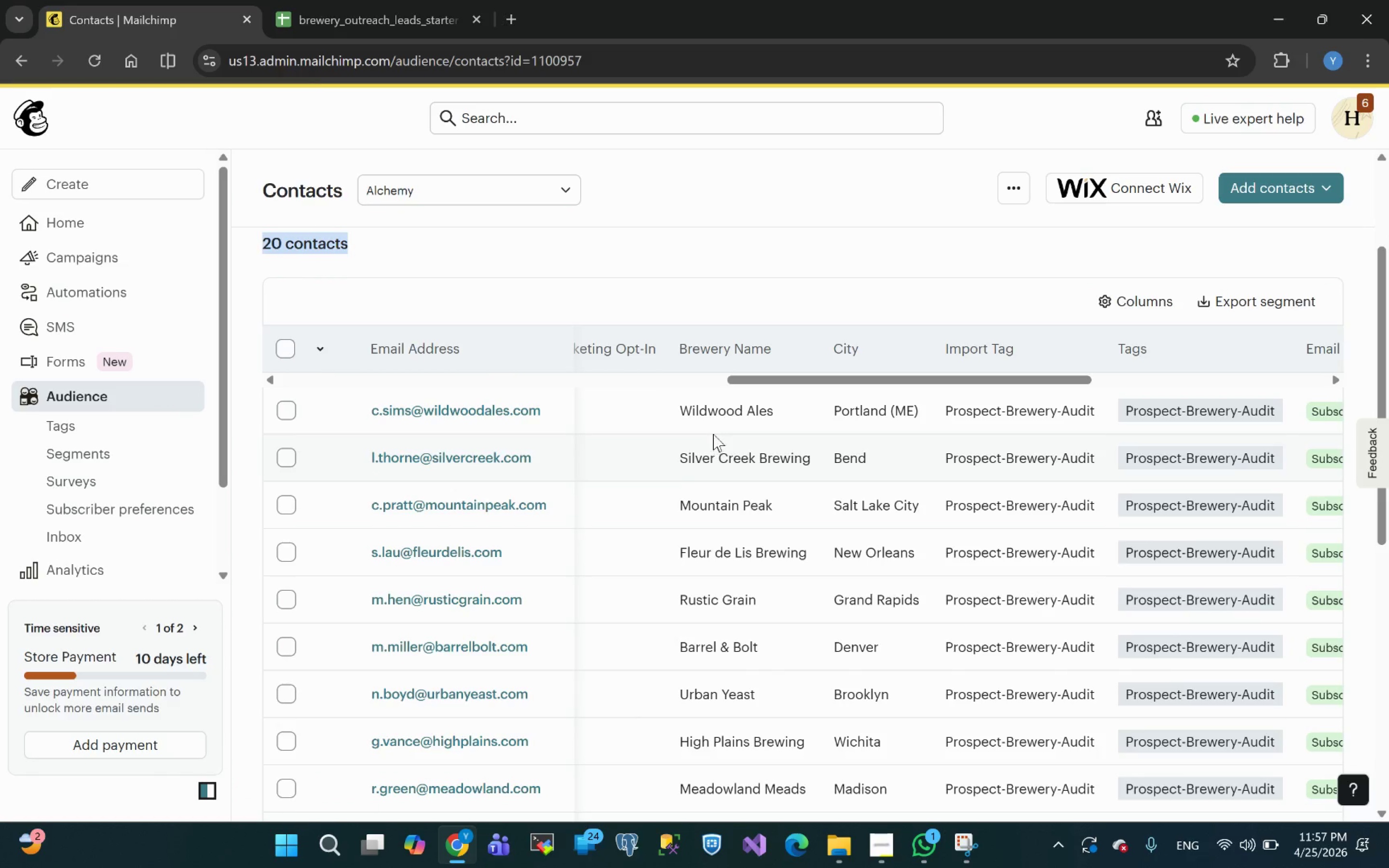 
wait(7.24)
 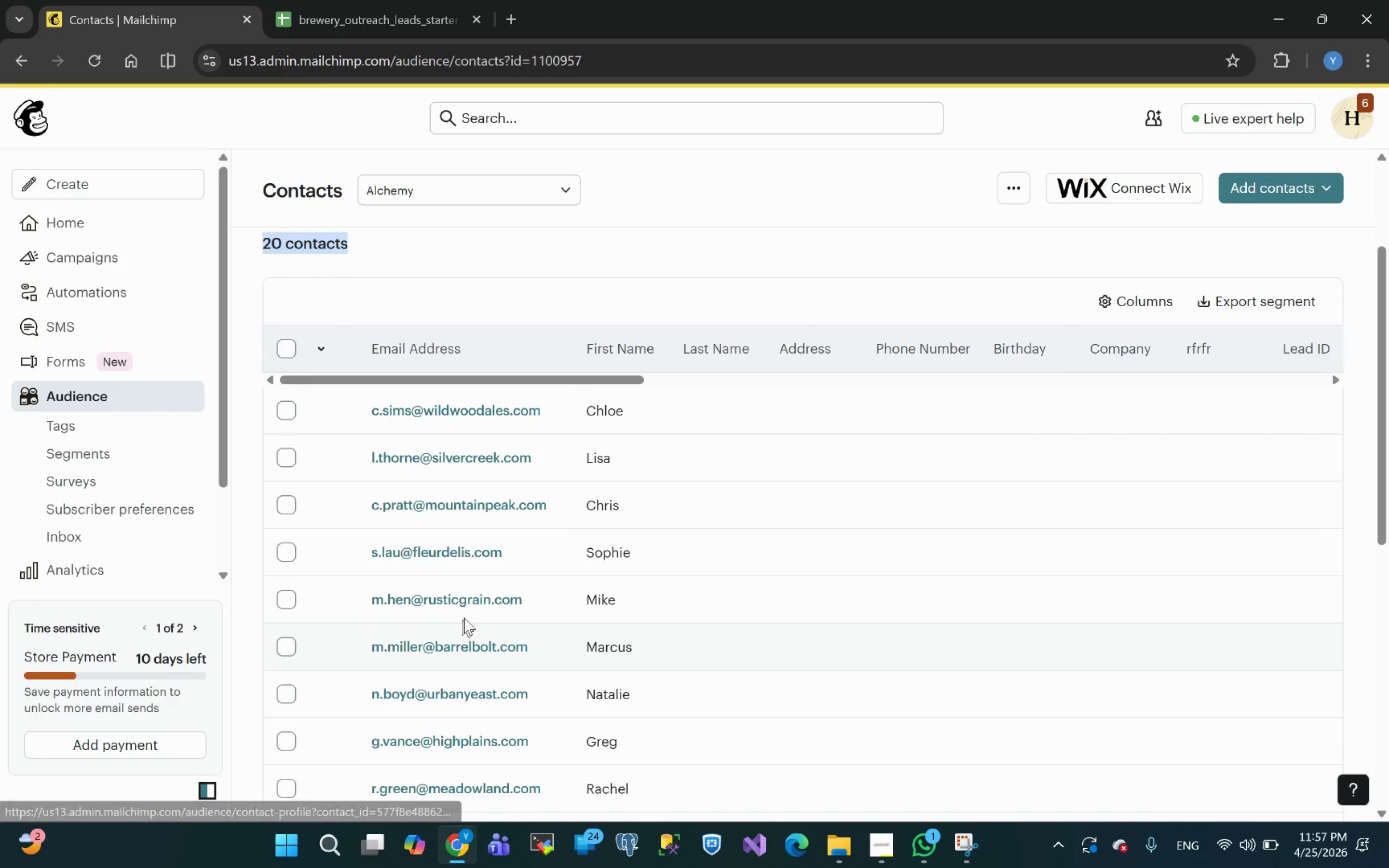 
left_click([377, 18])
 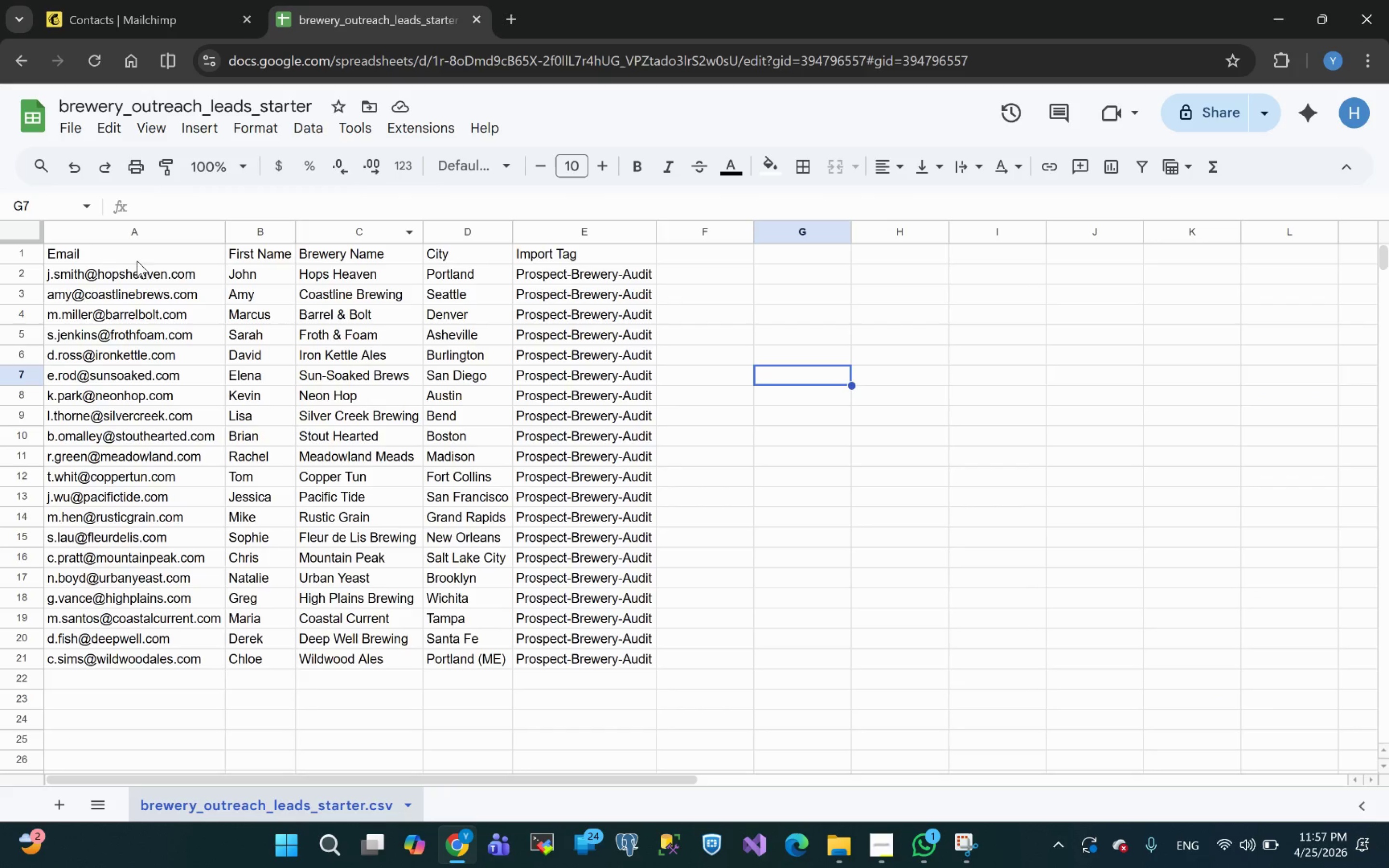 
left_click_drag(start_coordinate=[138, 252], to_coordinate=[102, 267])
 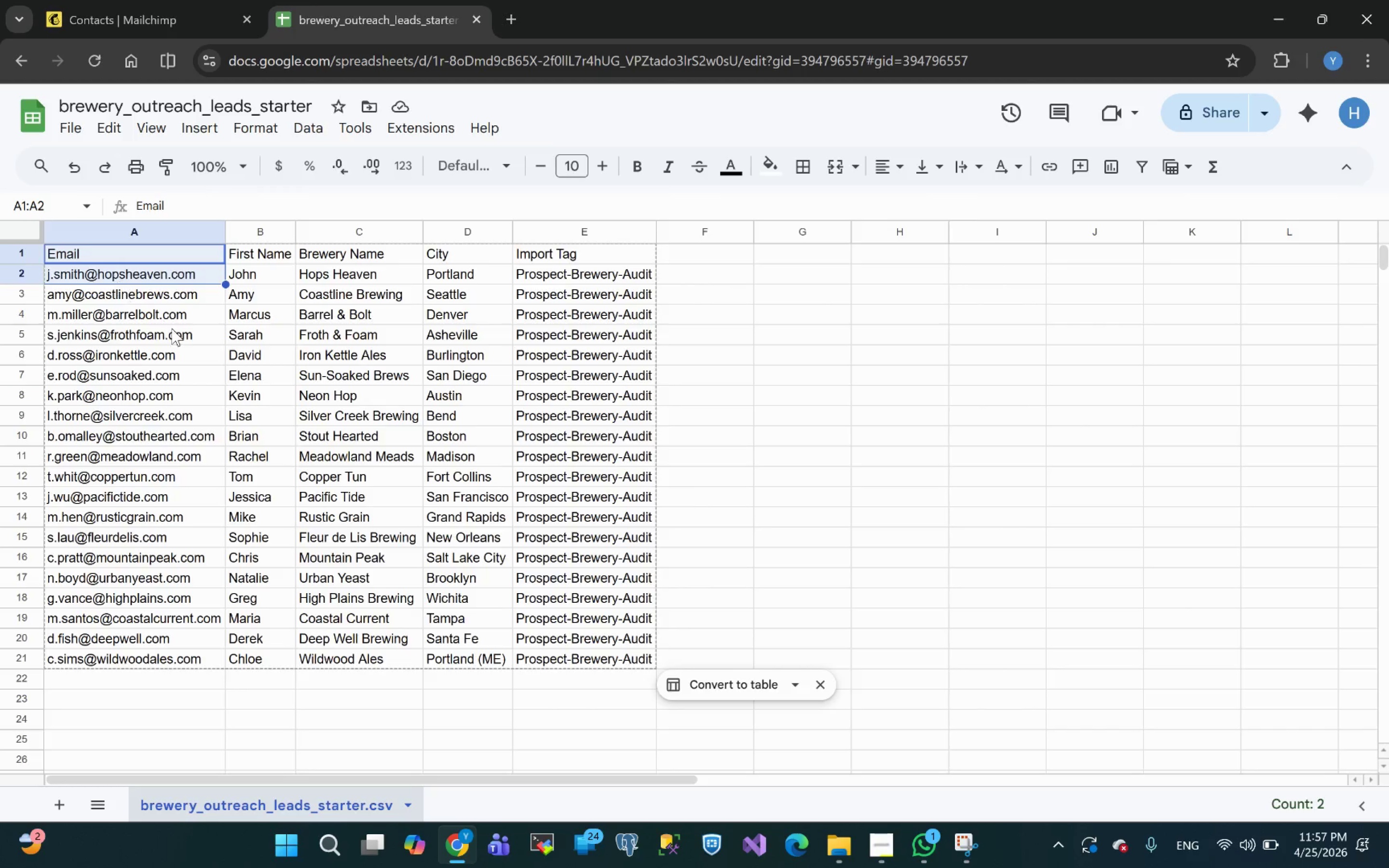 
left_click([173, 329])
 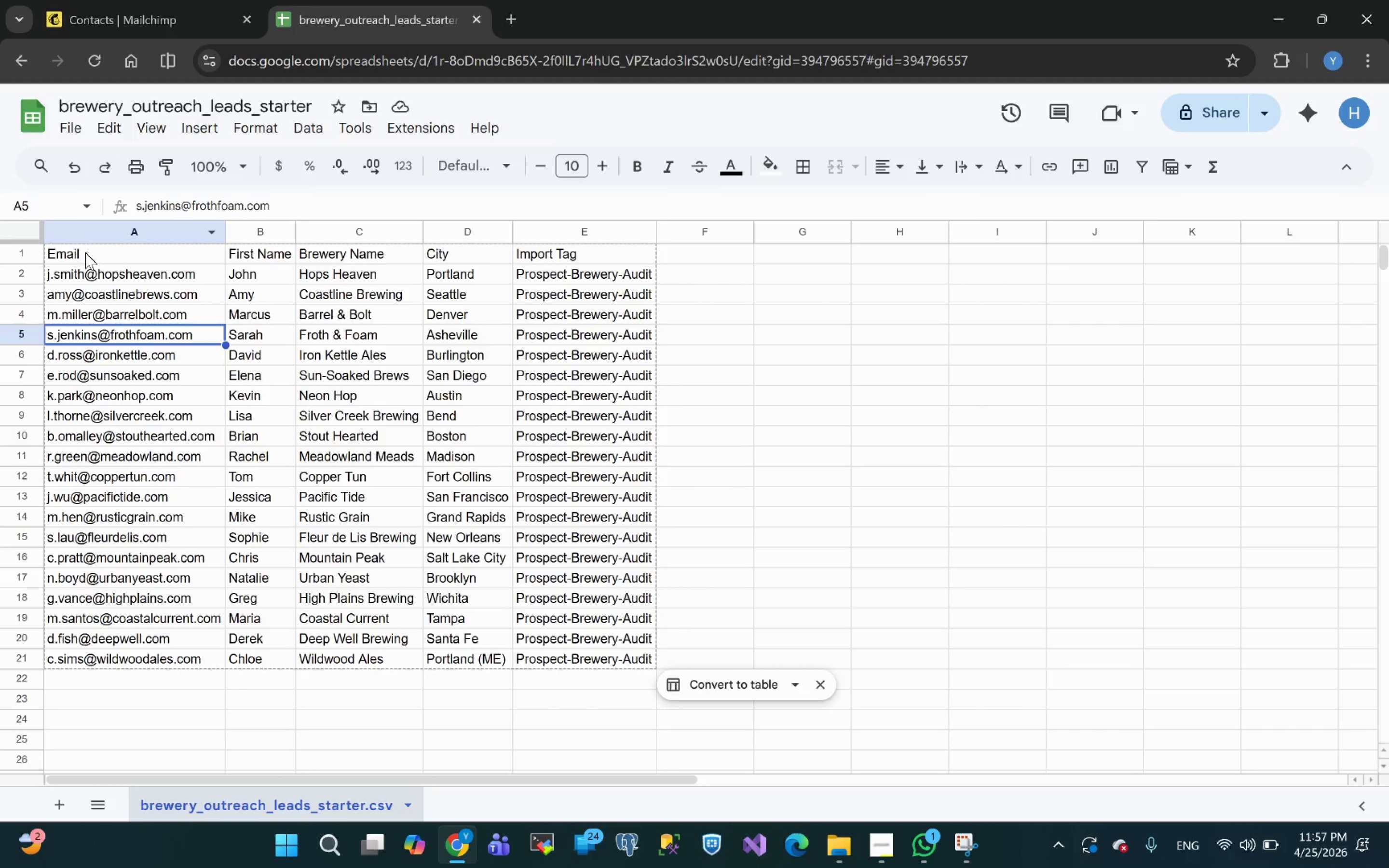 
left_click_drag(start_coordinate=[84, 255], to_coordinate=[600, 261])
 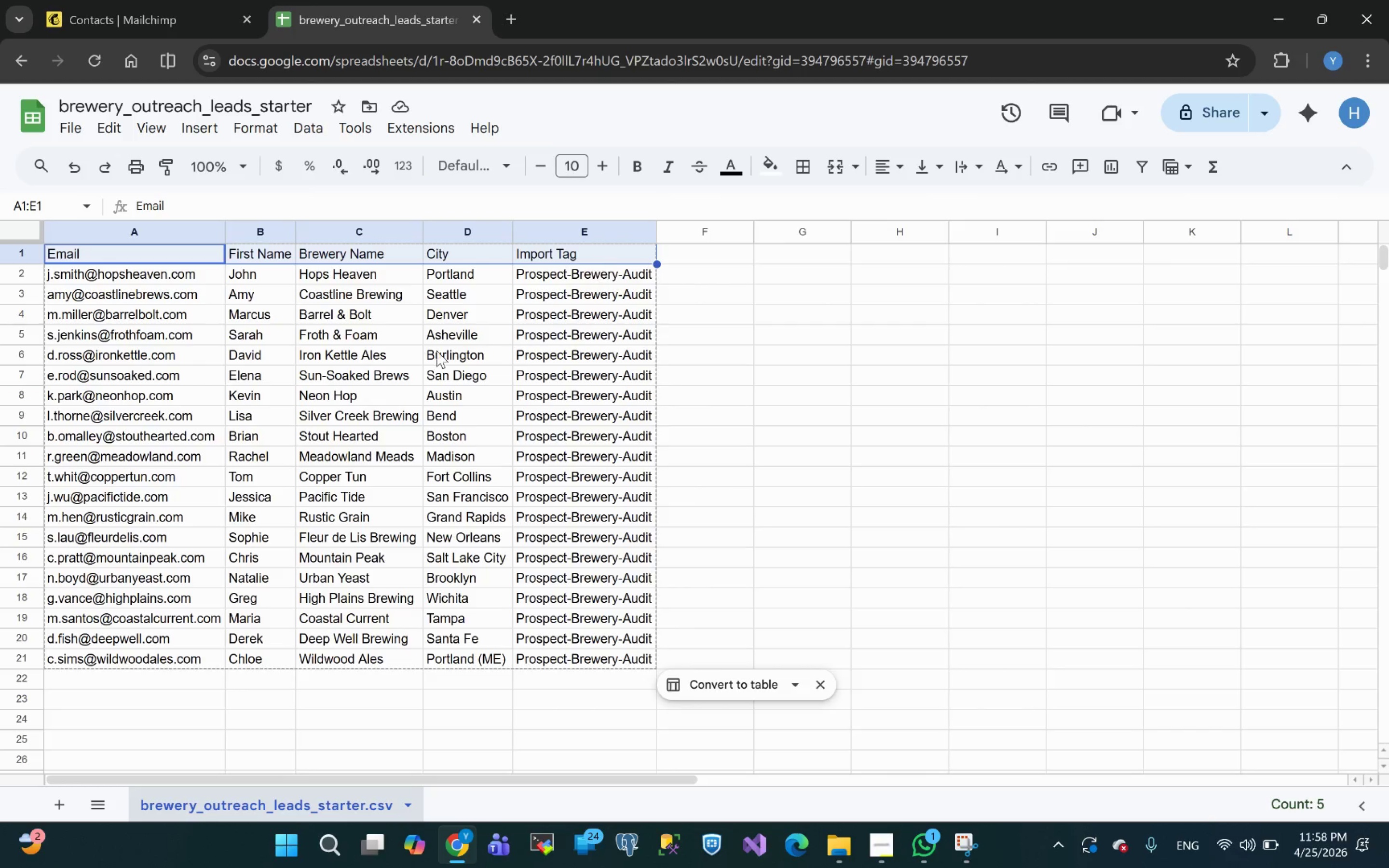 
left_click([435, 351])
 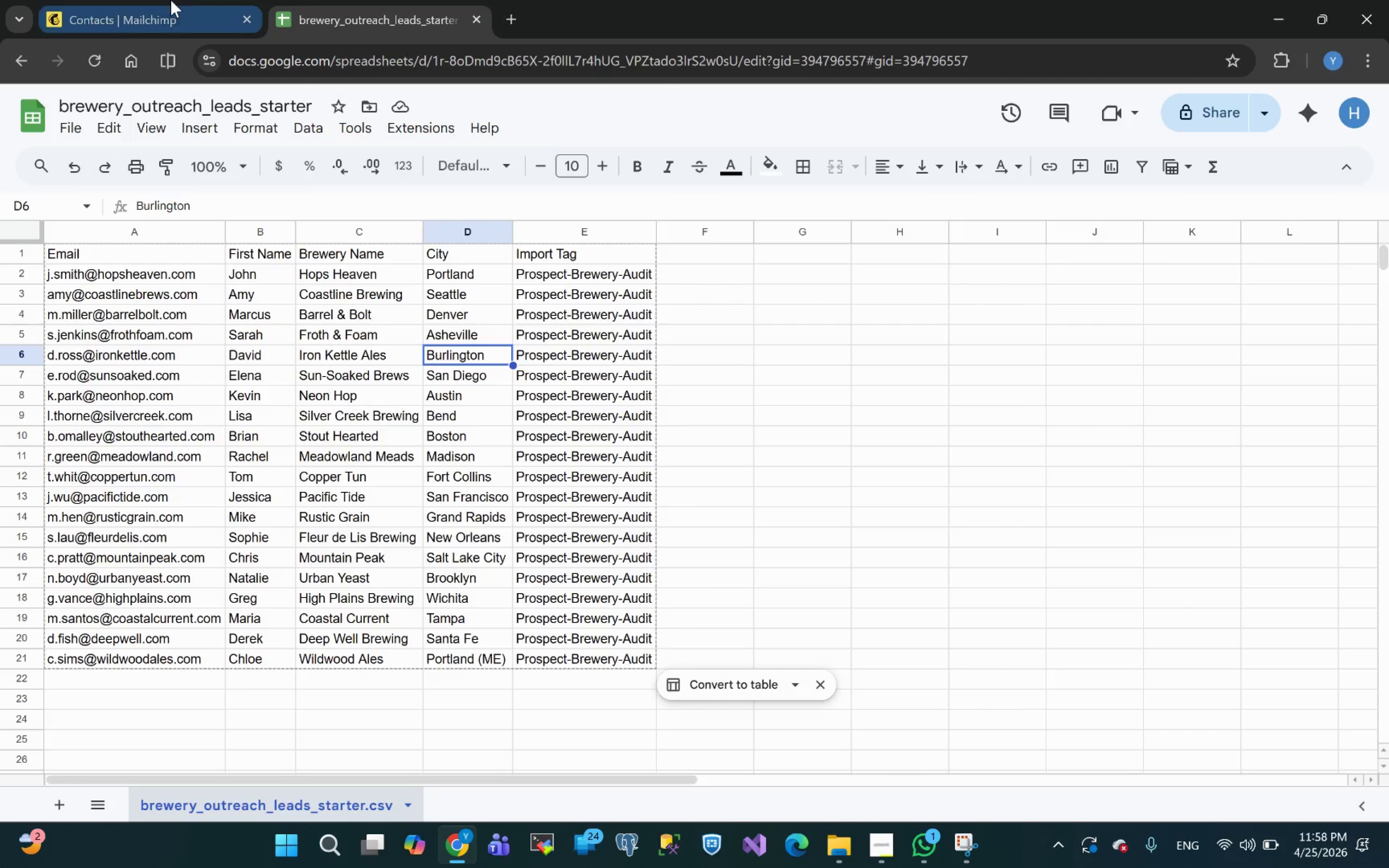 
left_click([150, 12])
 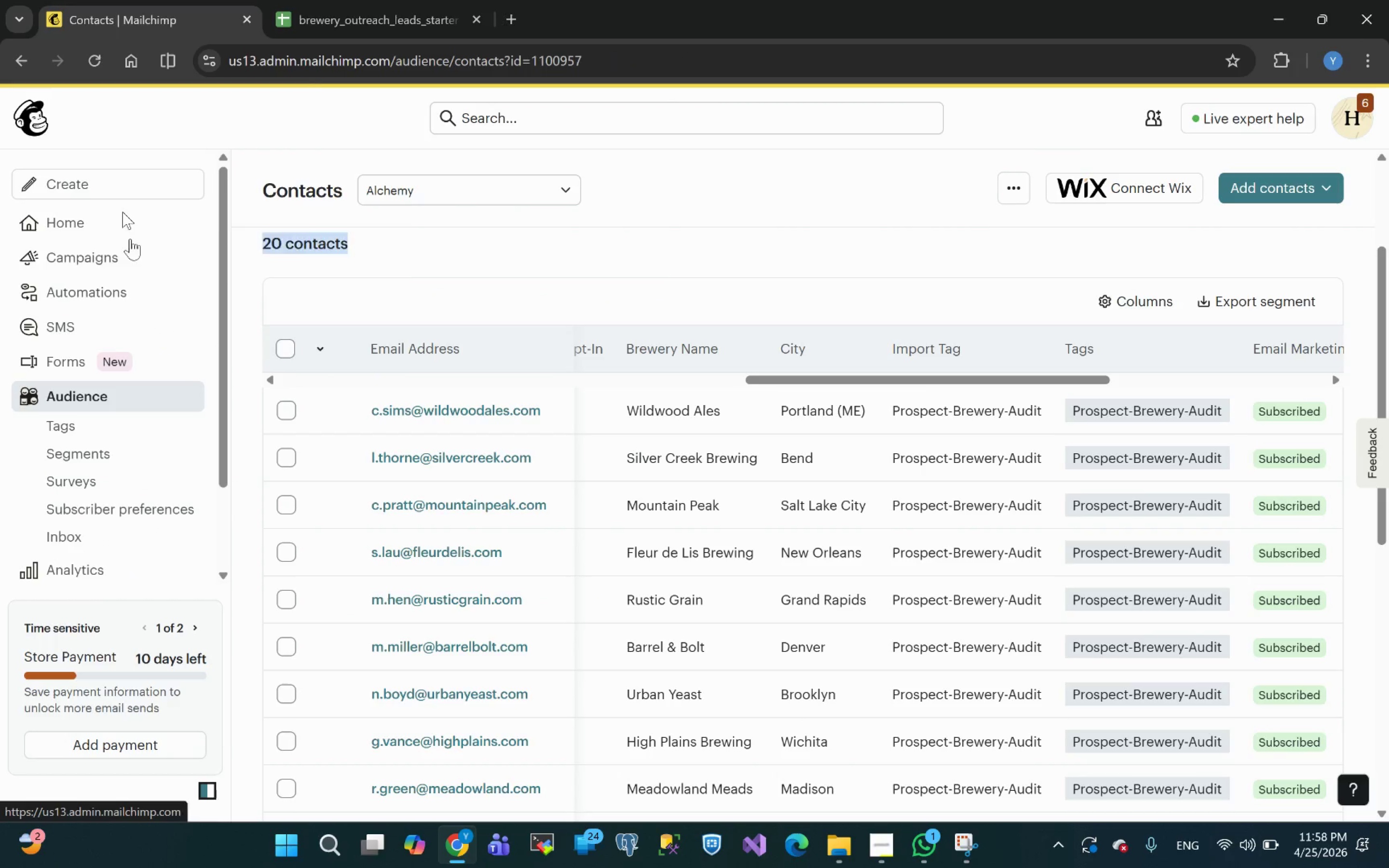 
left_click([79, 223])
 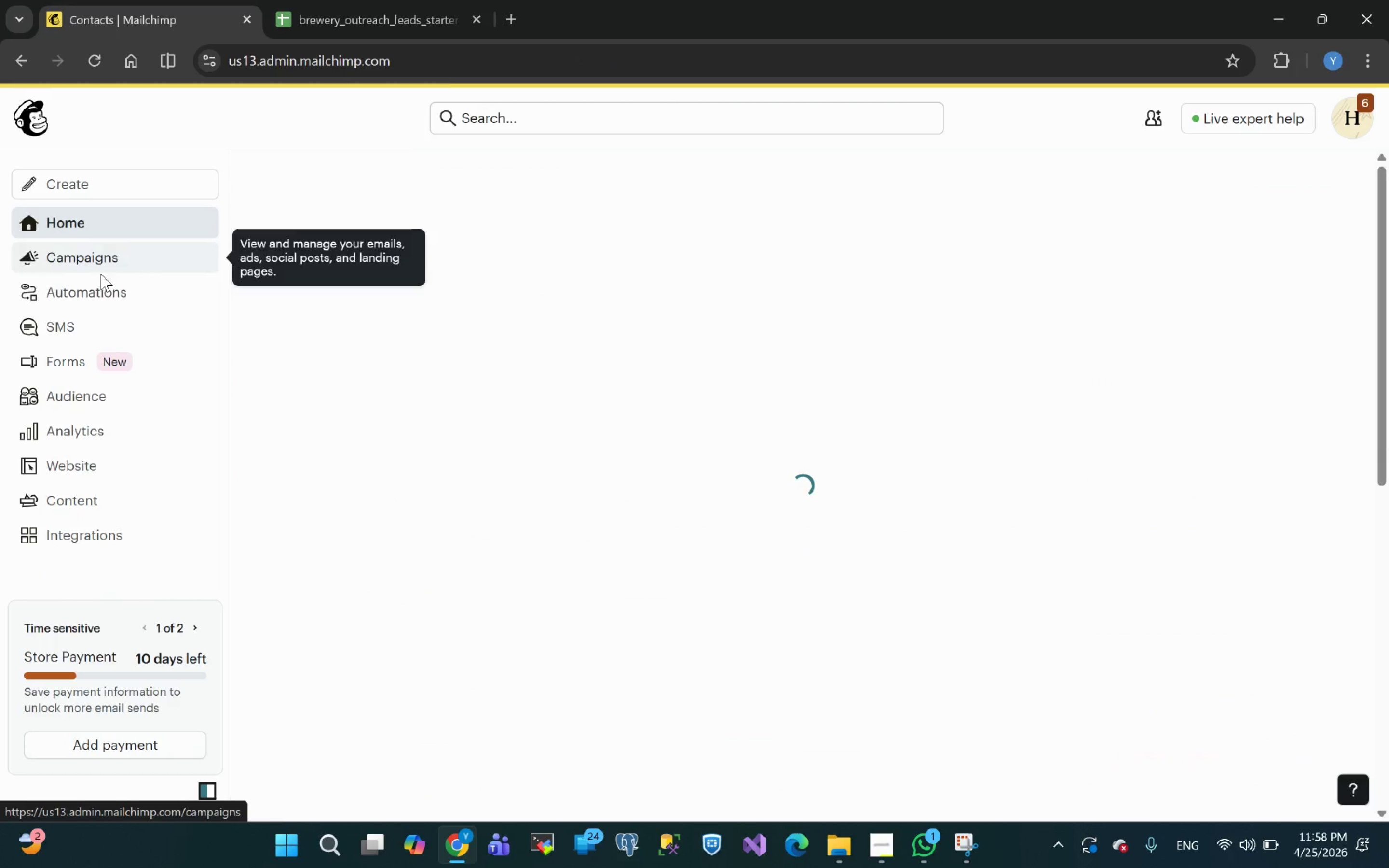 
left_click([95, 286])
 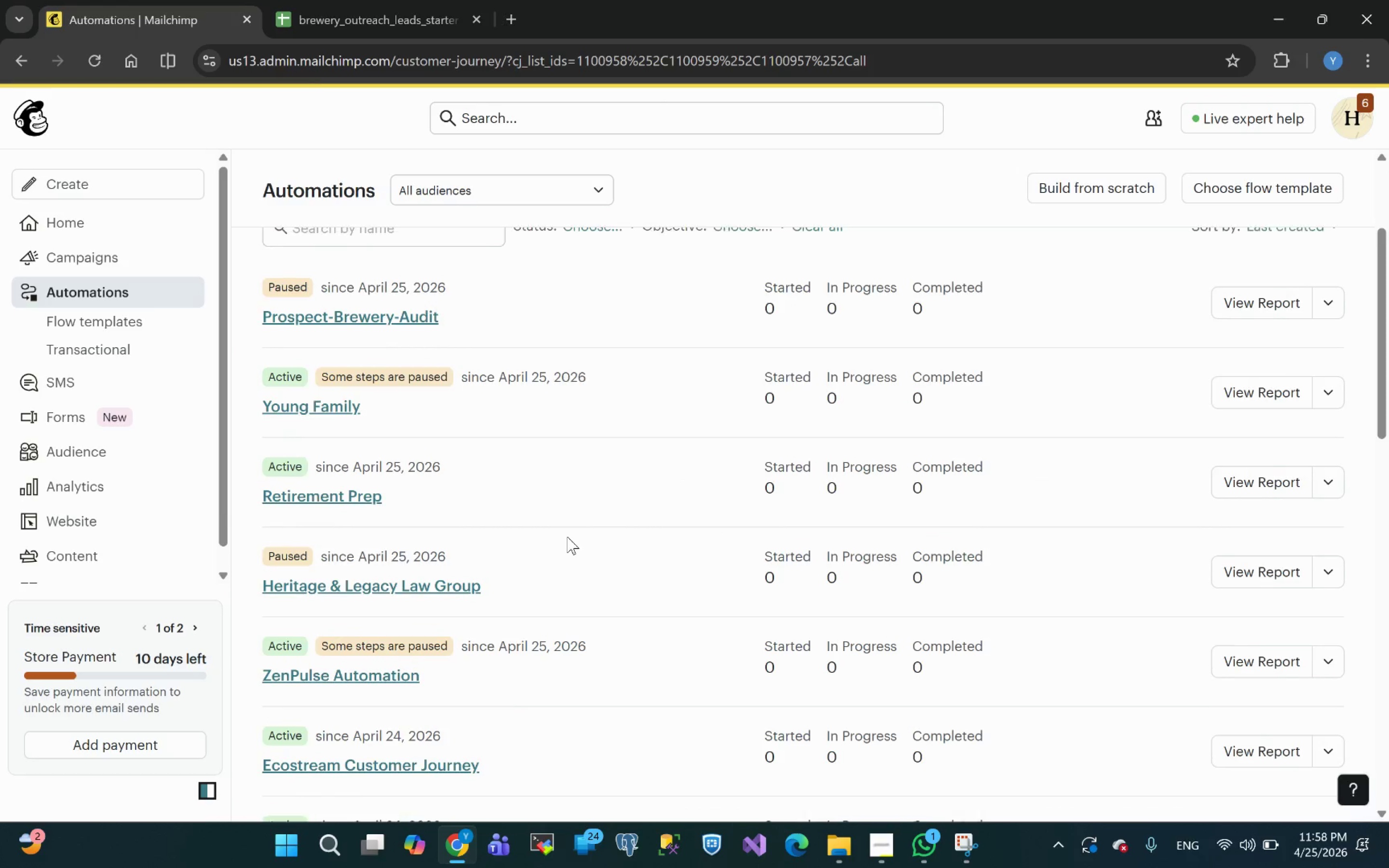 
left_click([371, 511])
 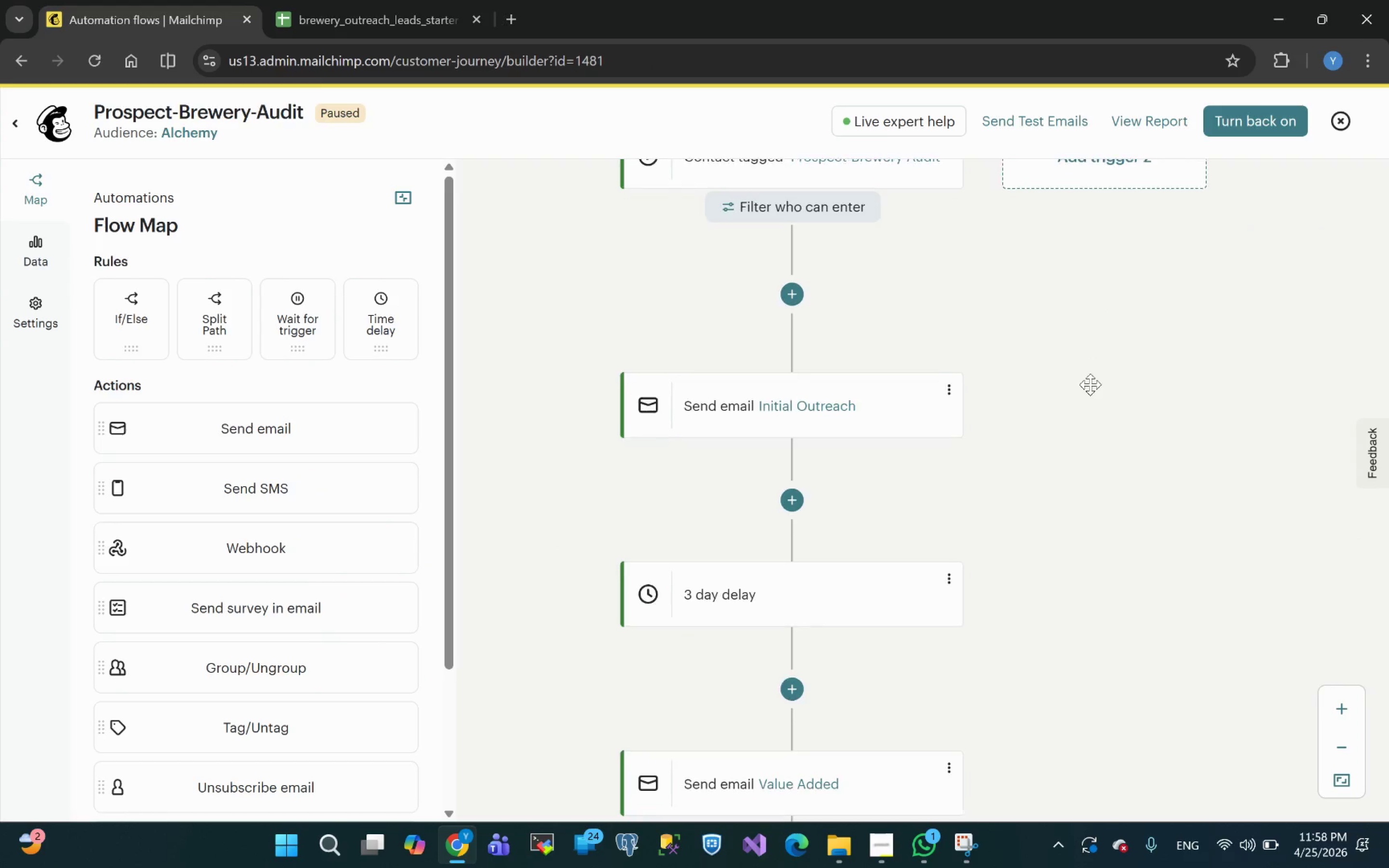 
wait(7.38)
 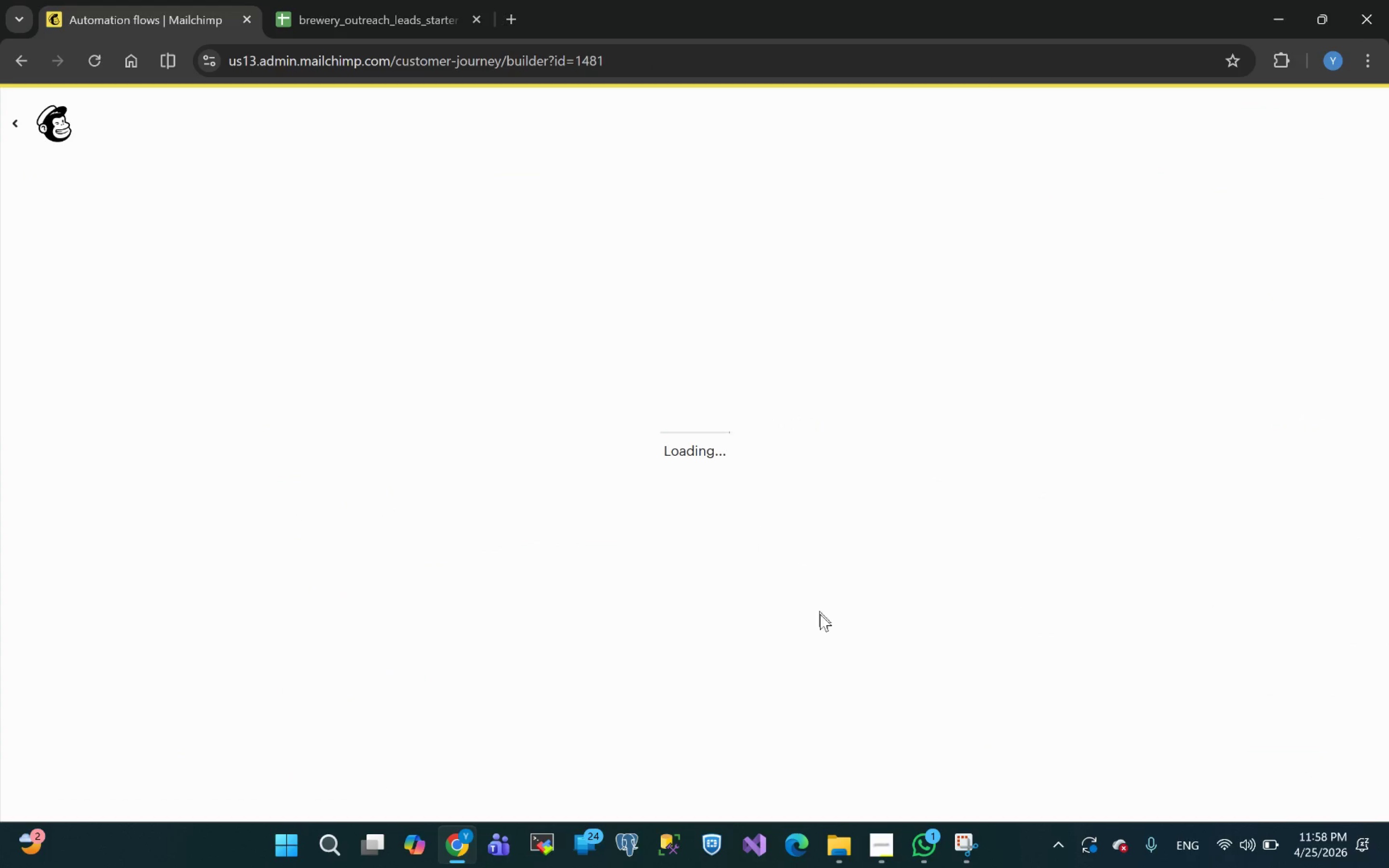 
left_click([950, 368])
 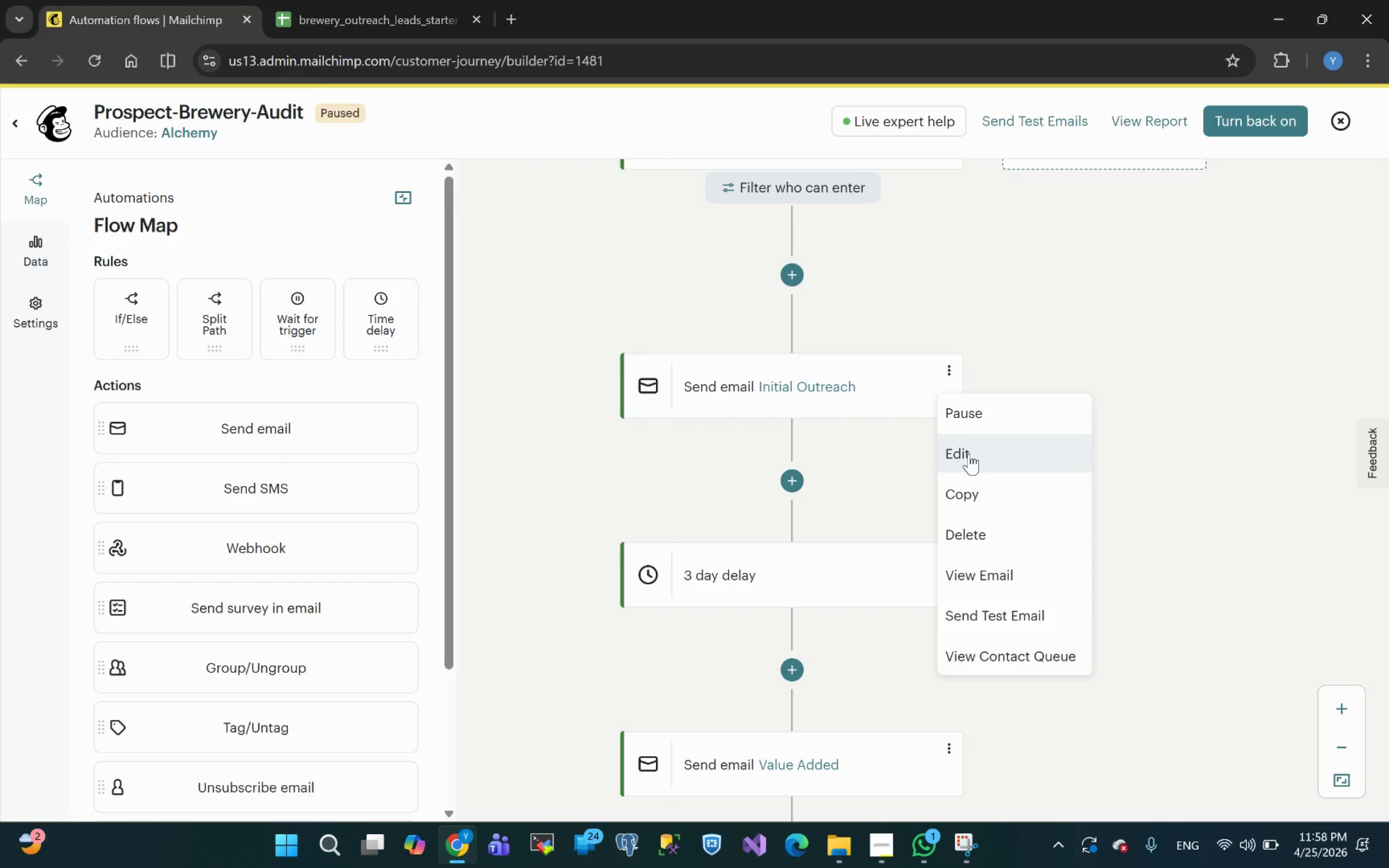 
left_click([969, 454])
 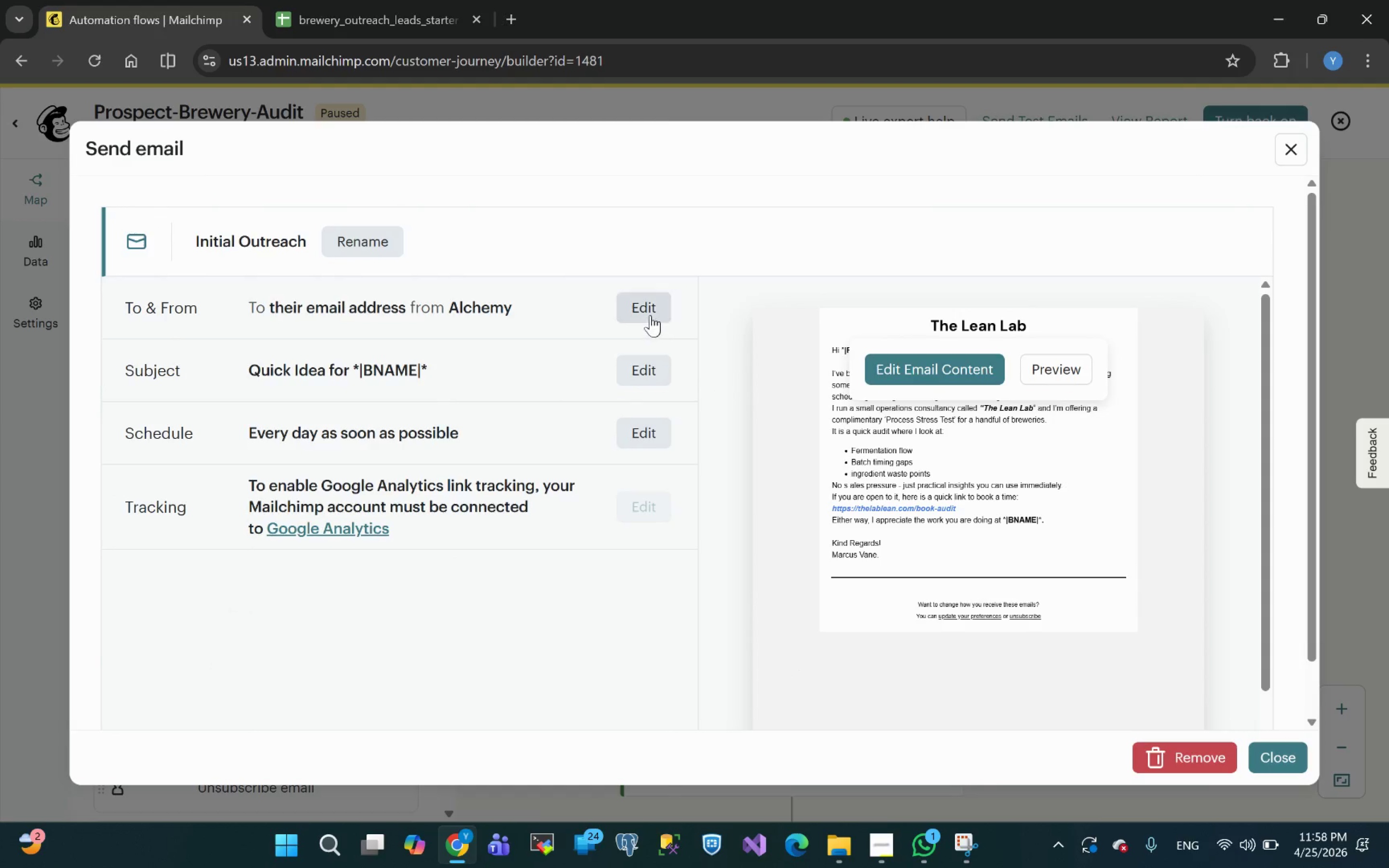 
left_click([648, 311])
 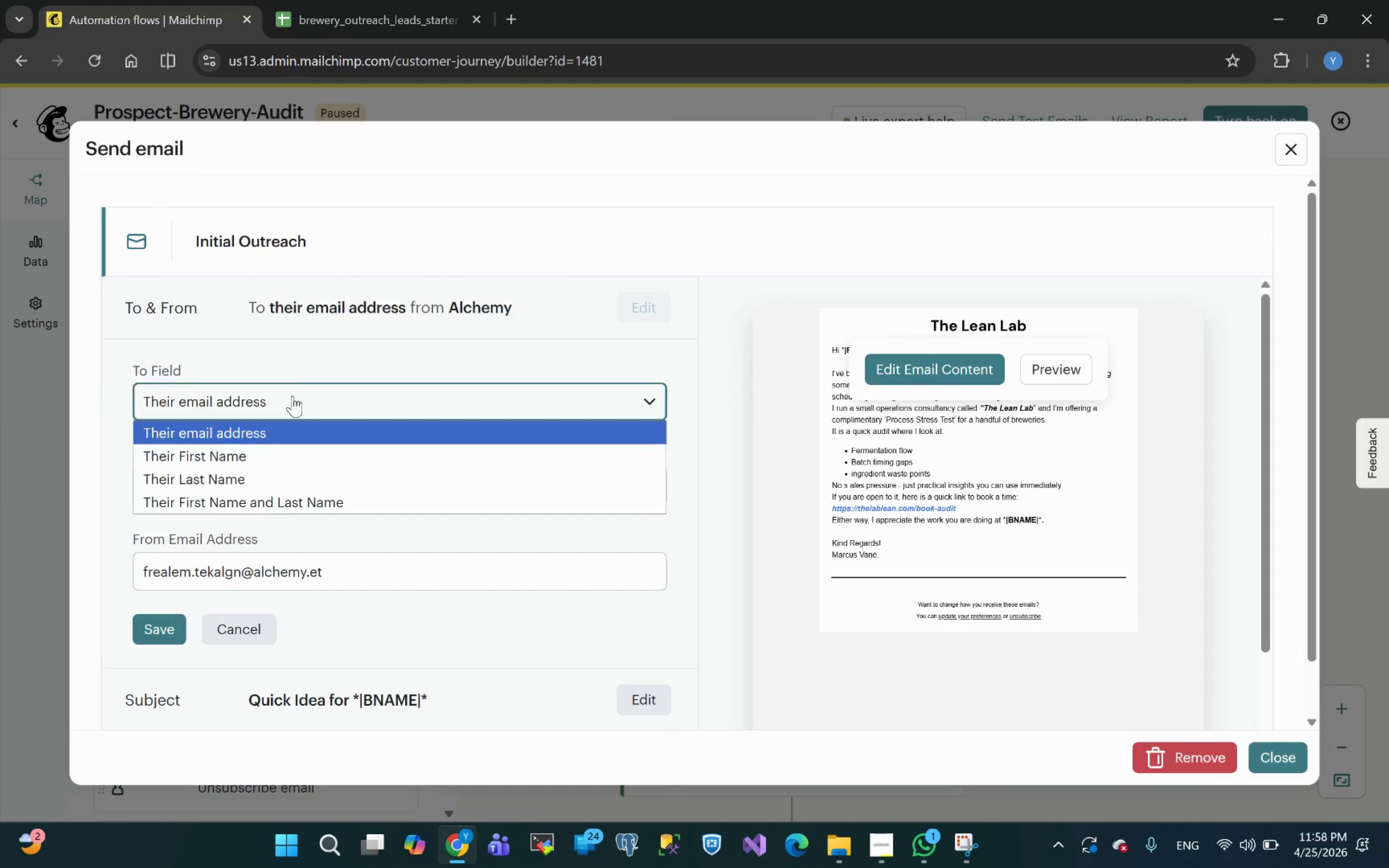 
left_click([292, 396])
 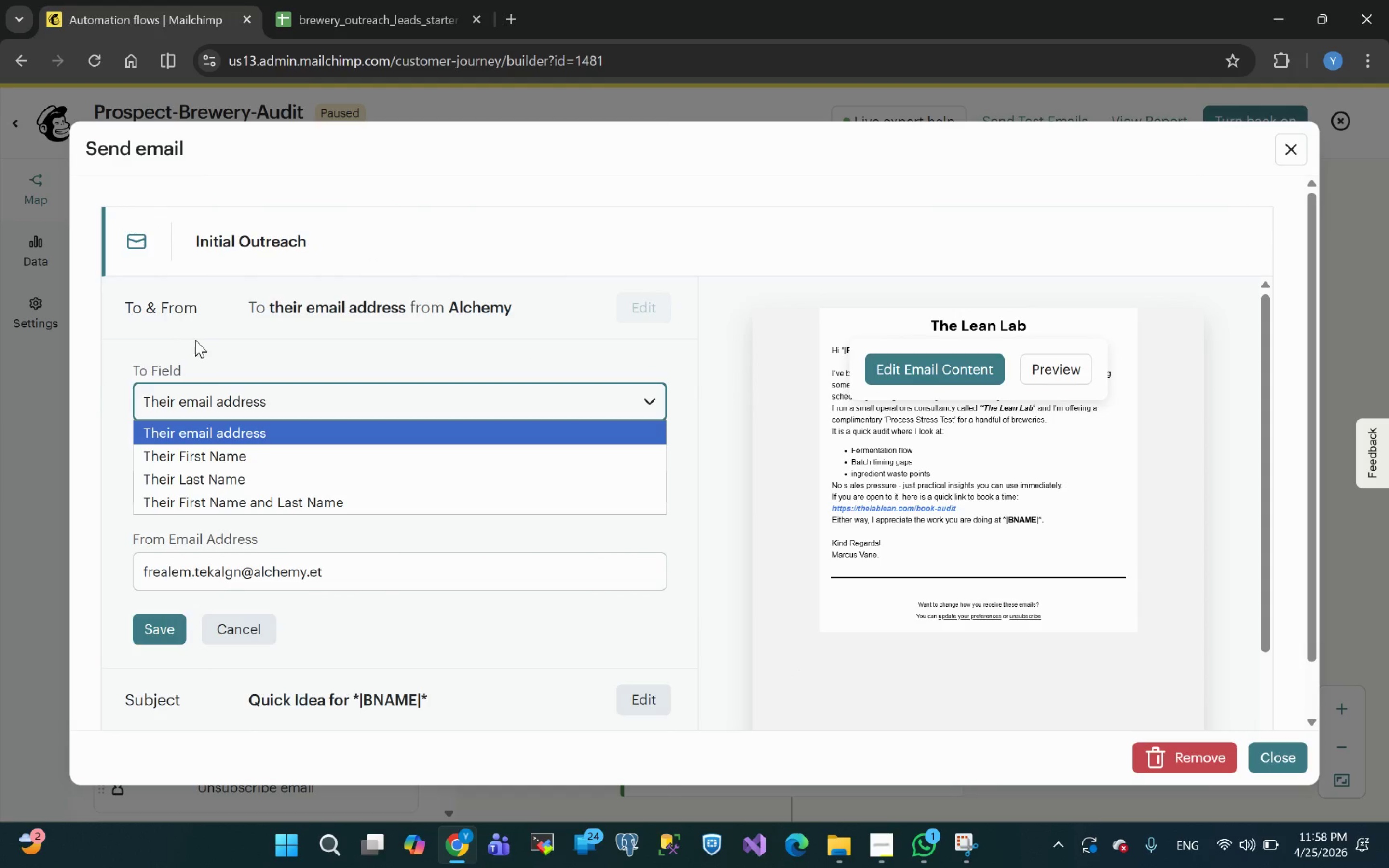 
left_click([205, 346])
 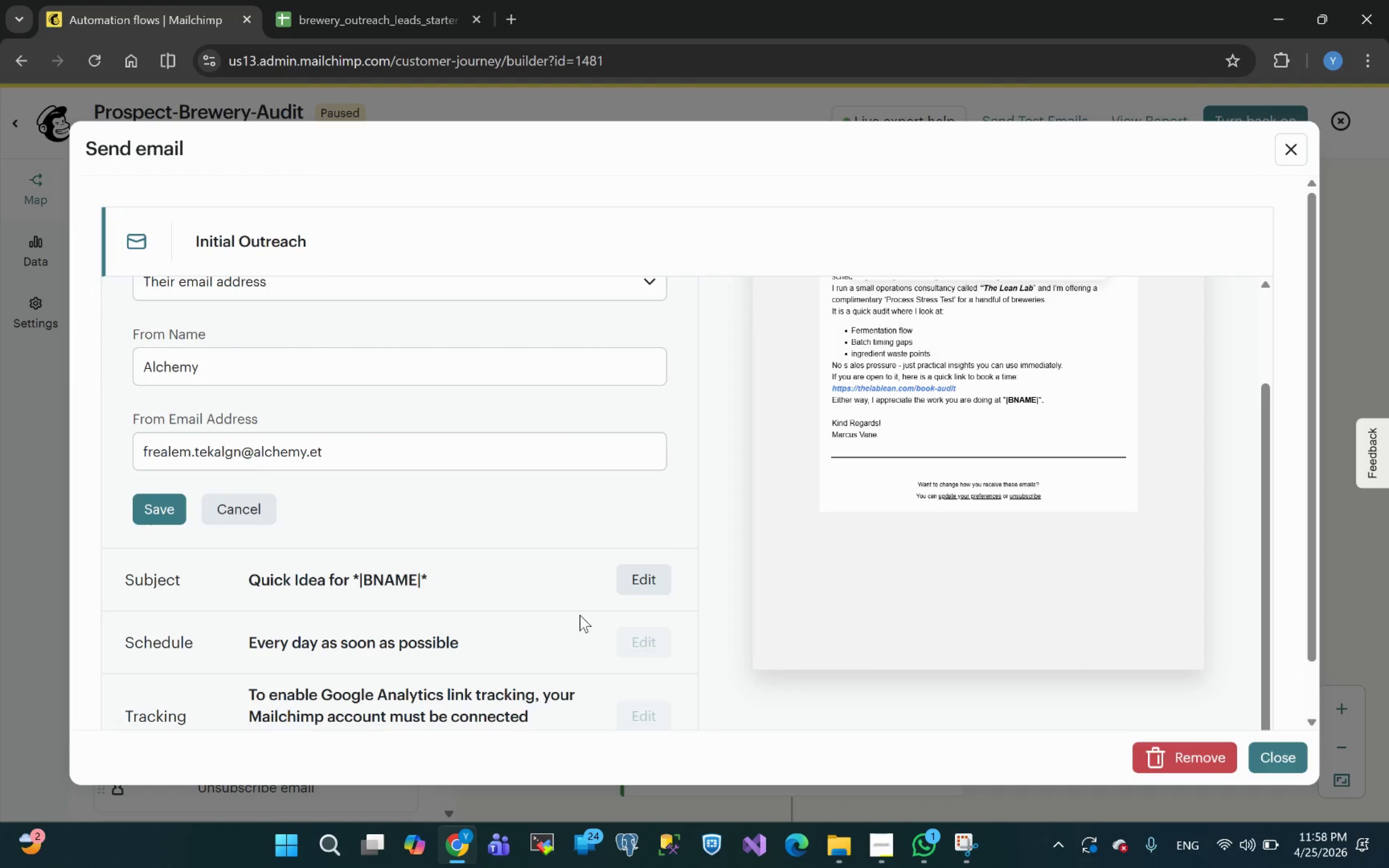 
wait(13.7)
 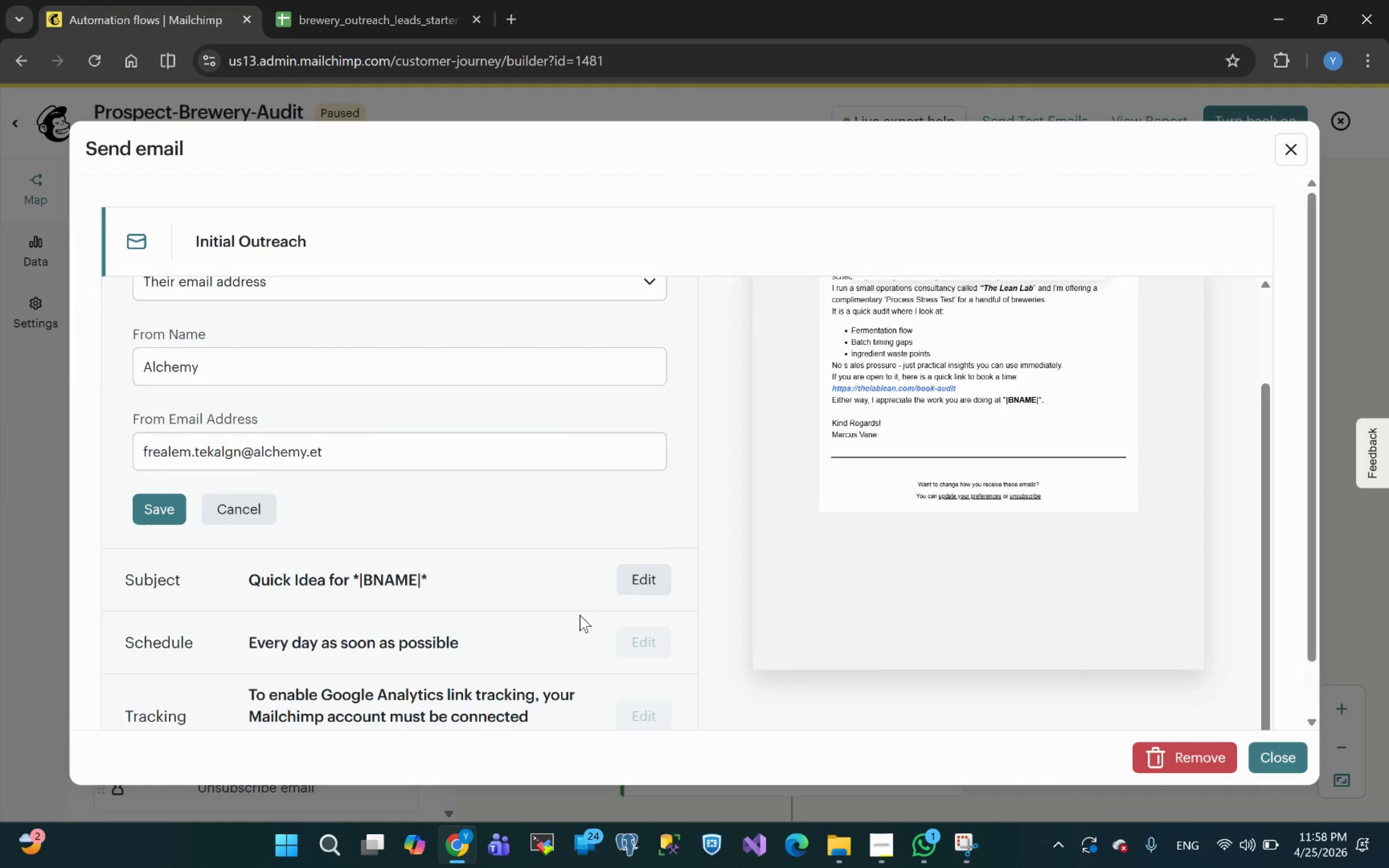 
left_click([1058, 373])
 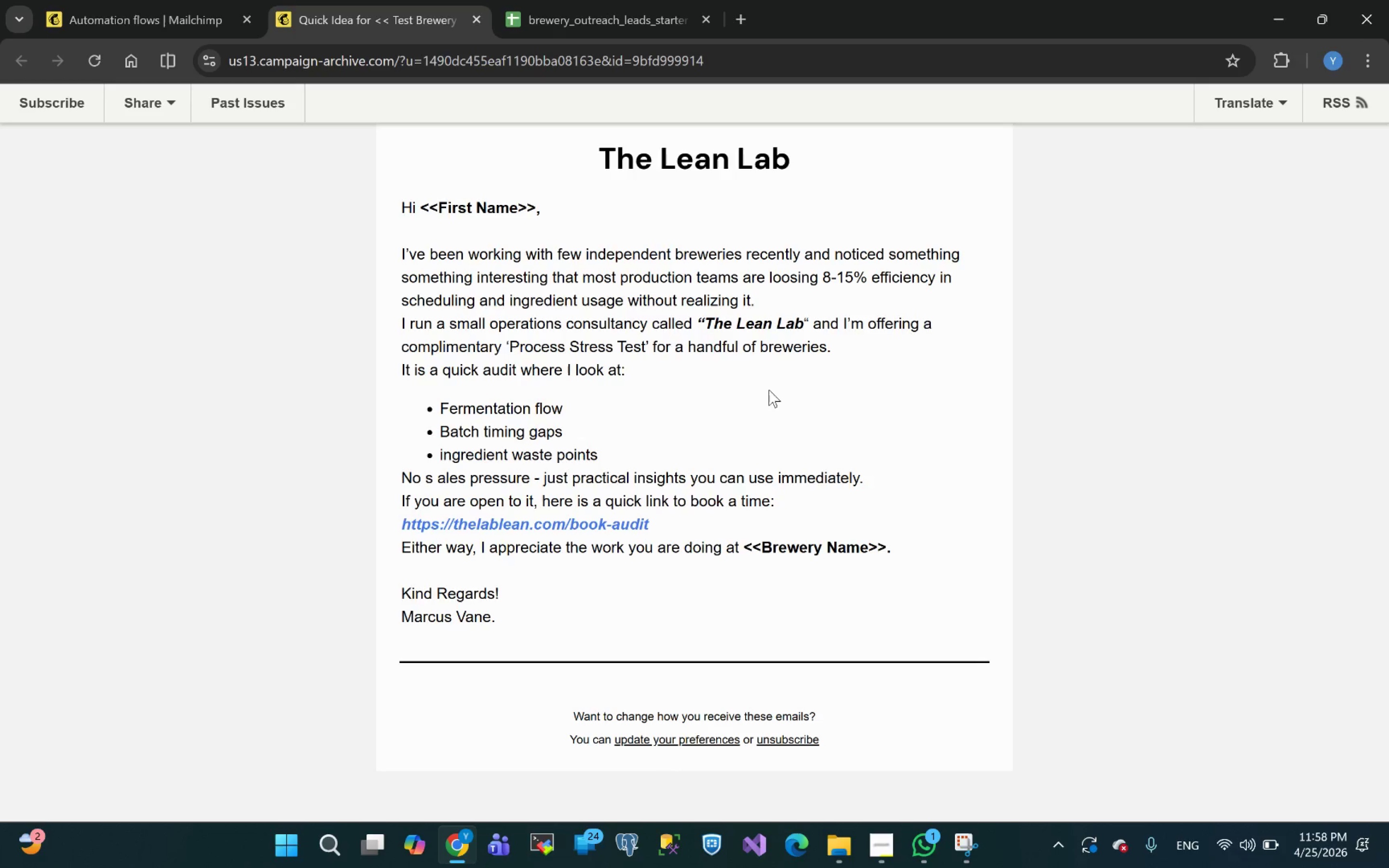 
wait(6.53)
 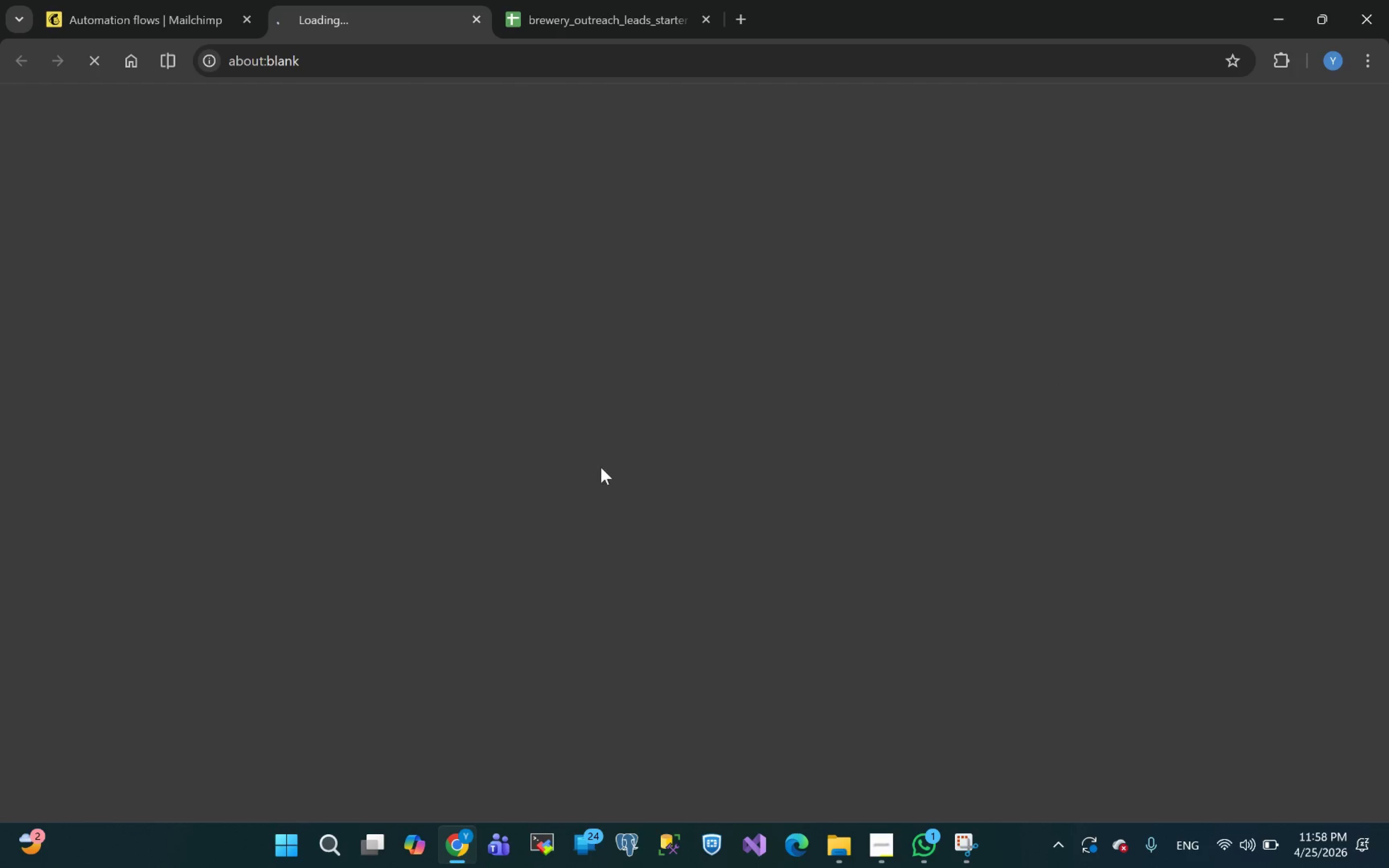 
left_click([476, 16])
 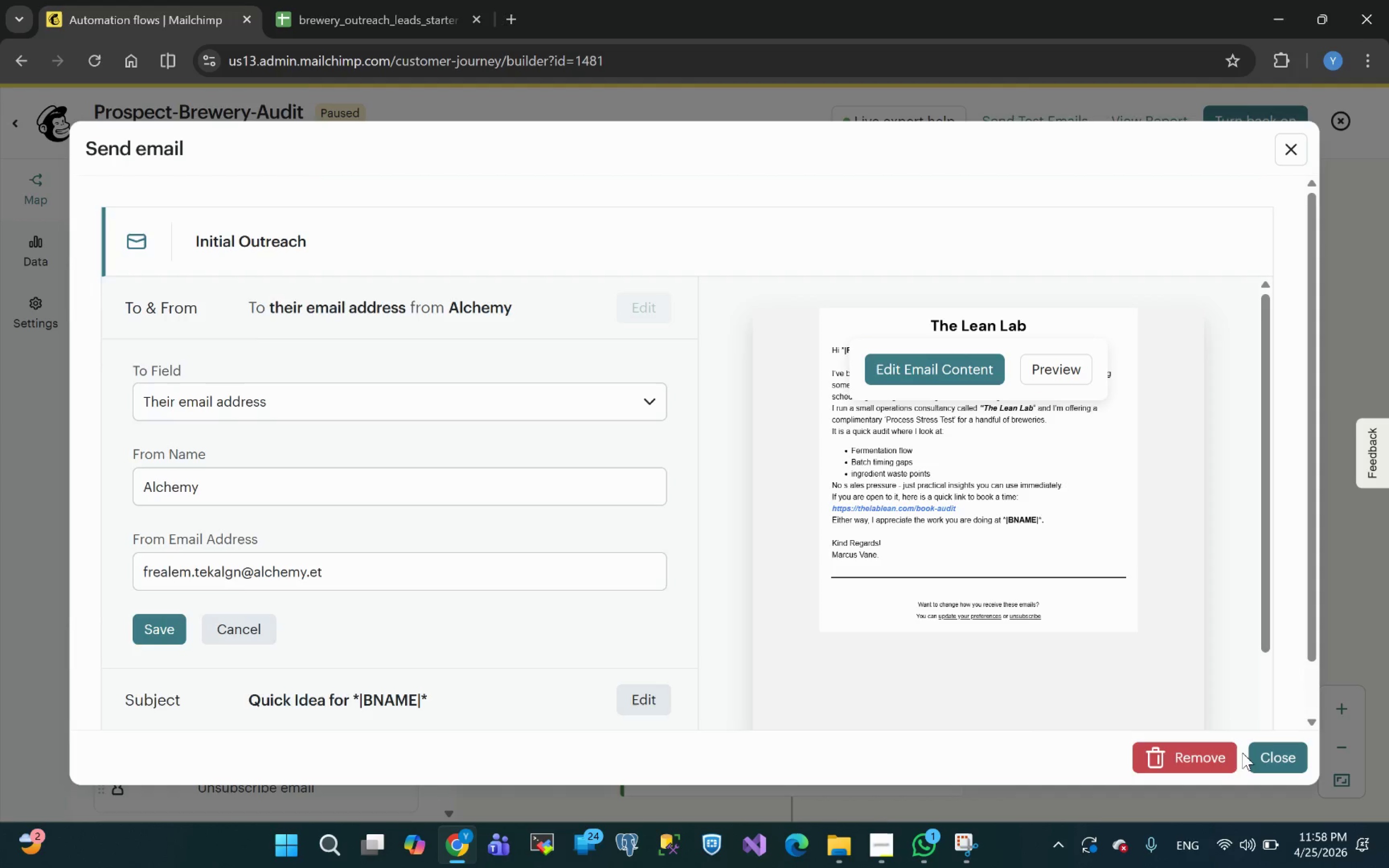 
left_click([1278, 759])
 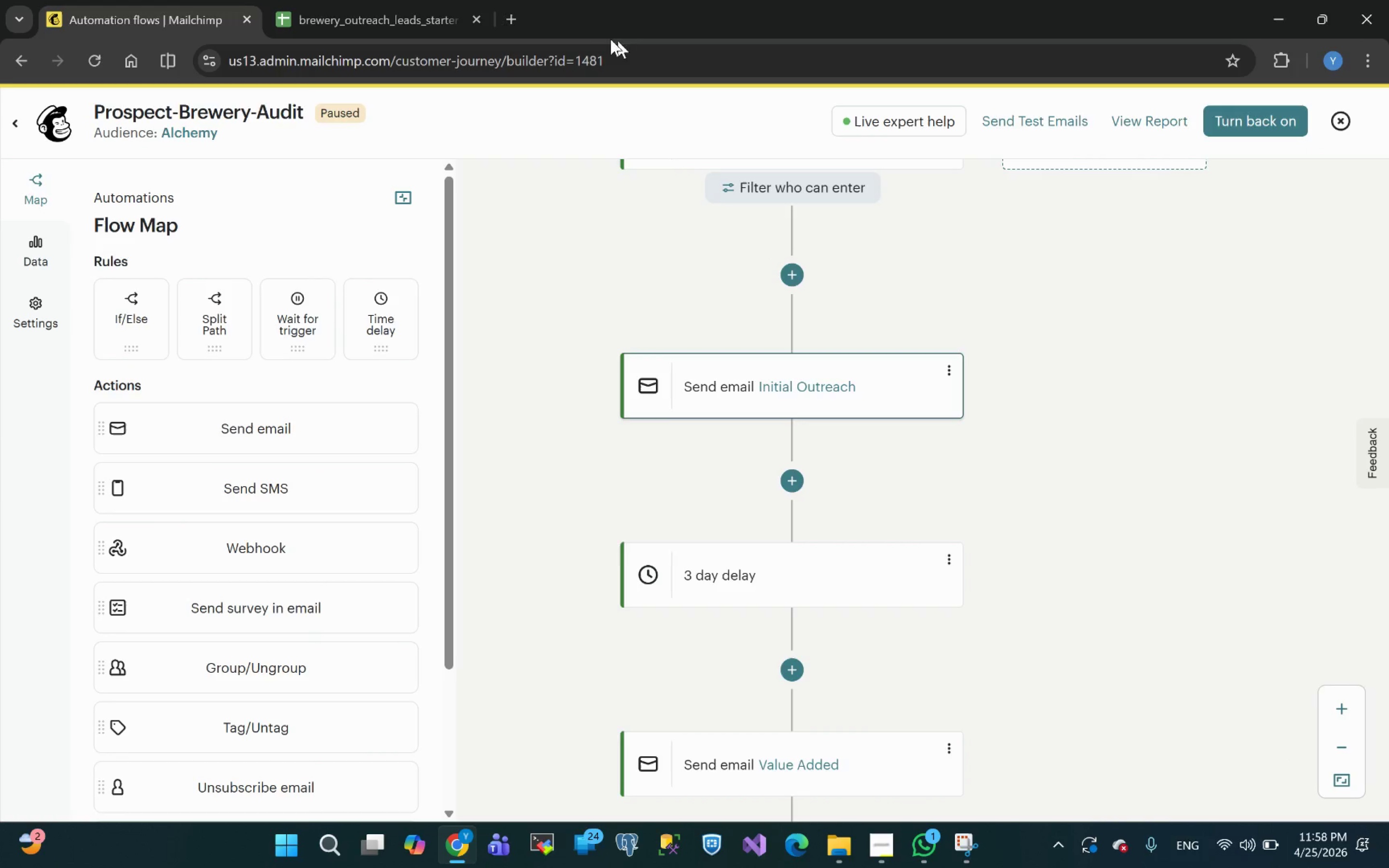 
left_click([598, 37])
 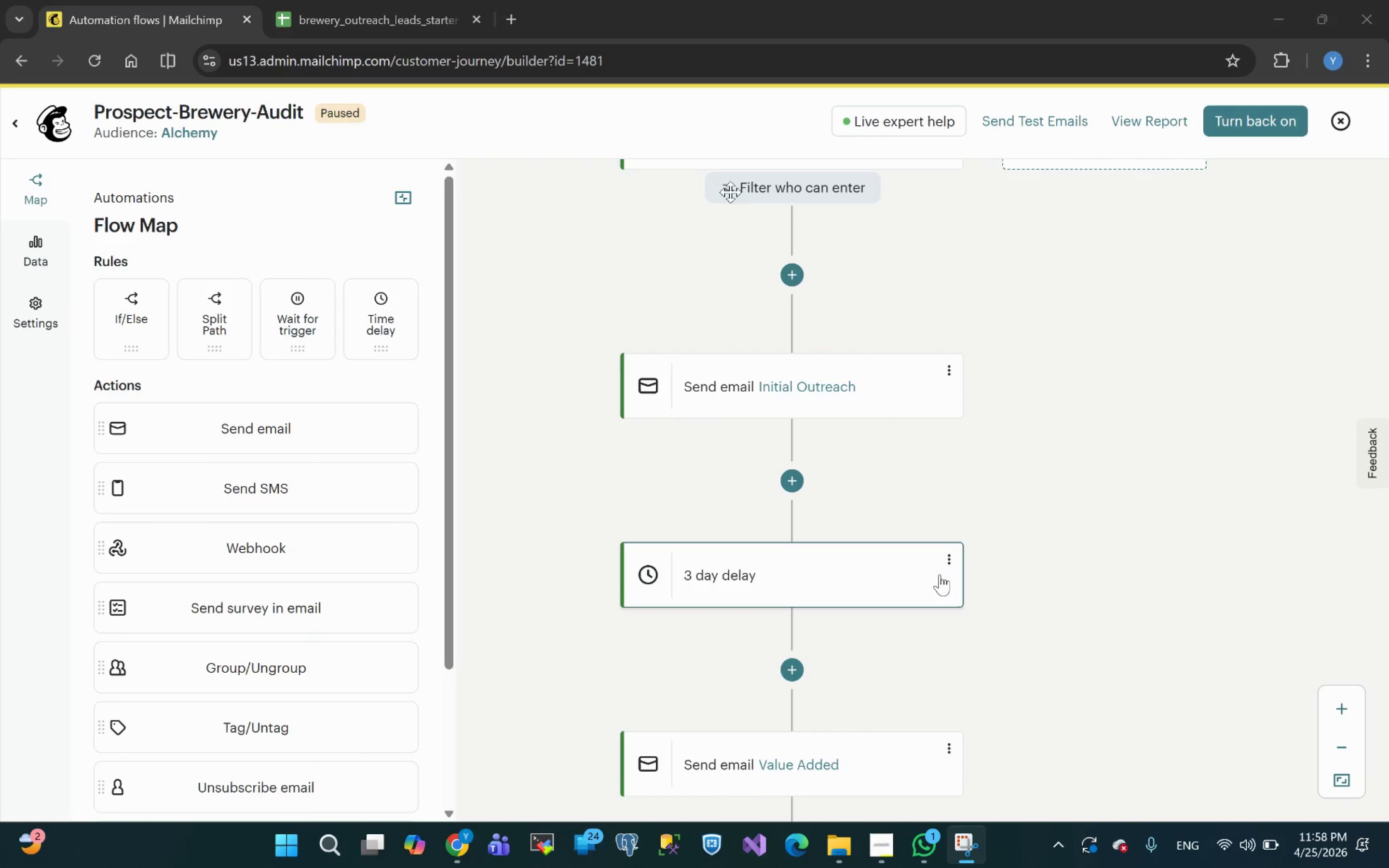 
left_click([630, 34])
 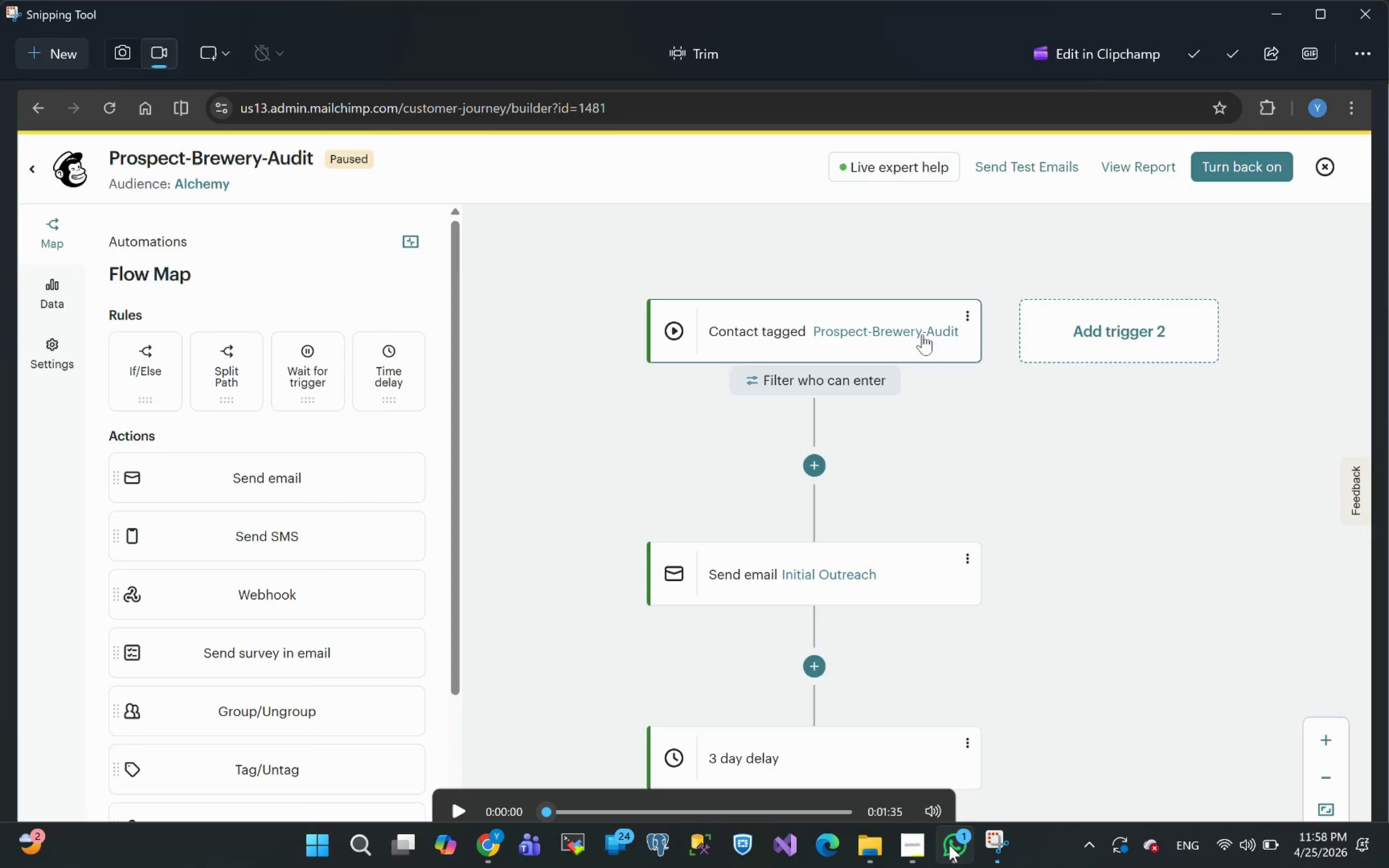 
left_click([917, 854])